 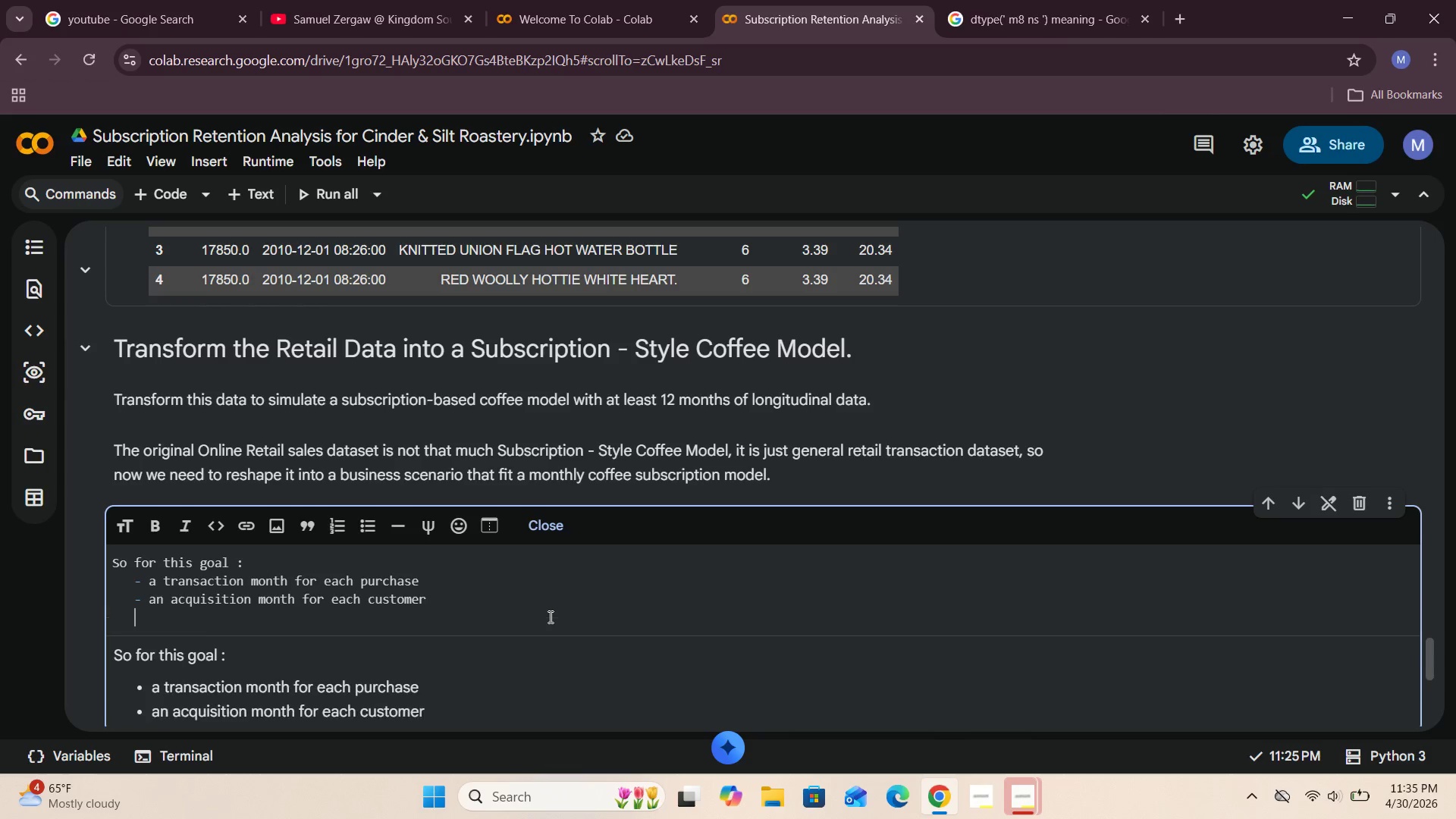 
key(Enter)
 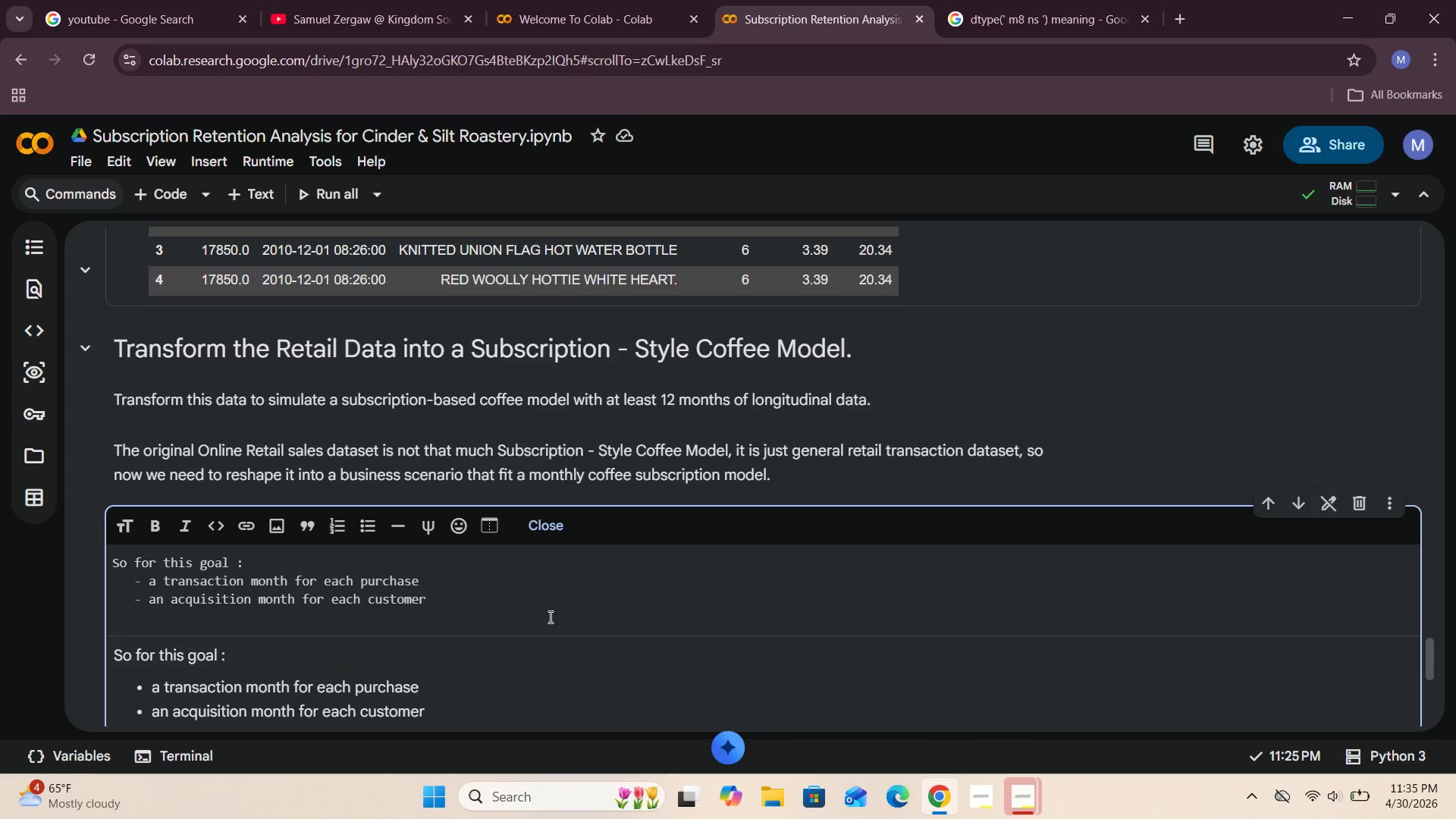 
type(- a simple coffee profile based n the customer's fo)
key(Backspace)
type(irst purchase description)
 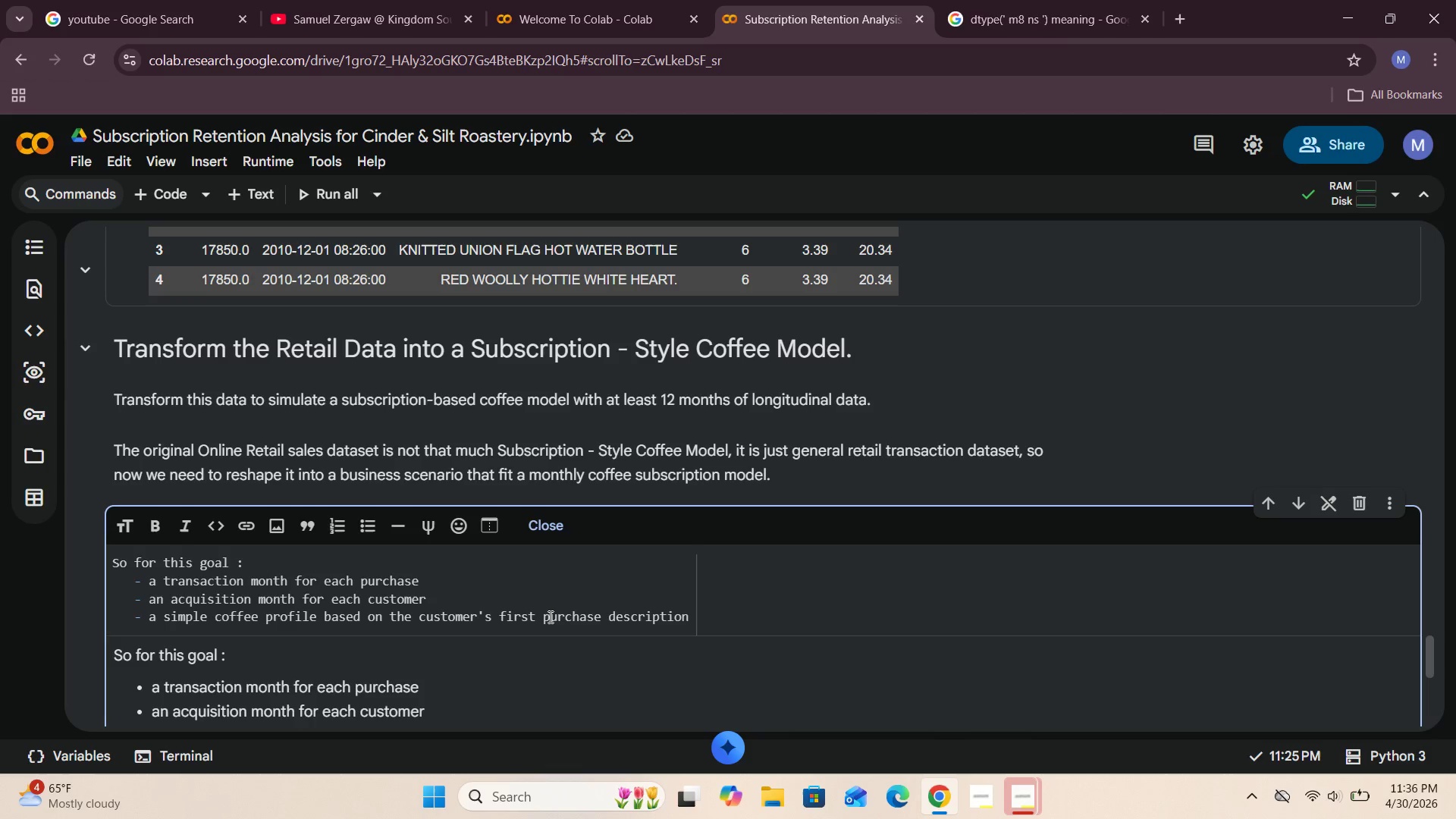 
wait(21.19)
 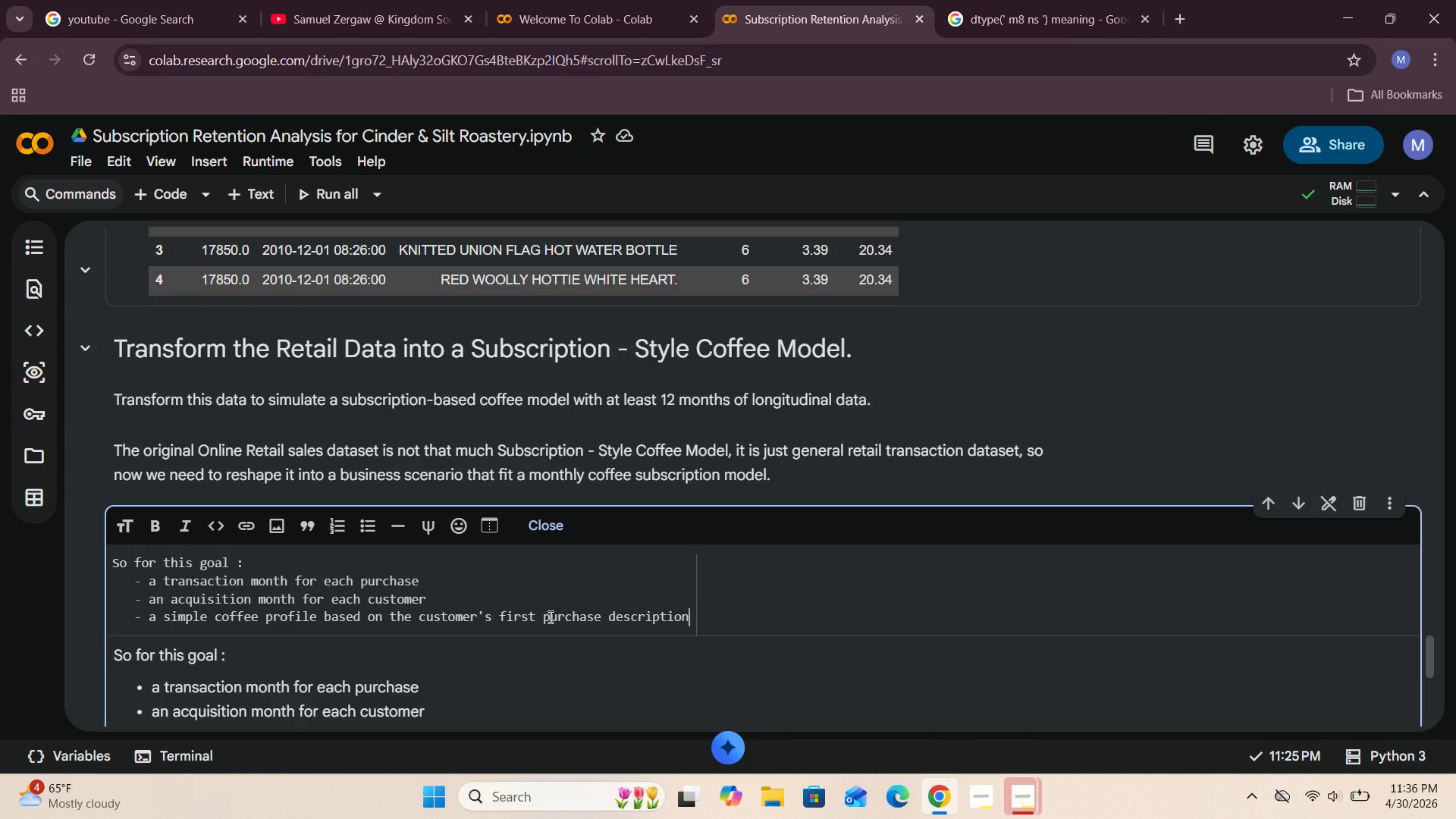 
key(Enter)
 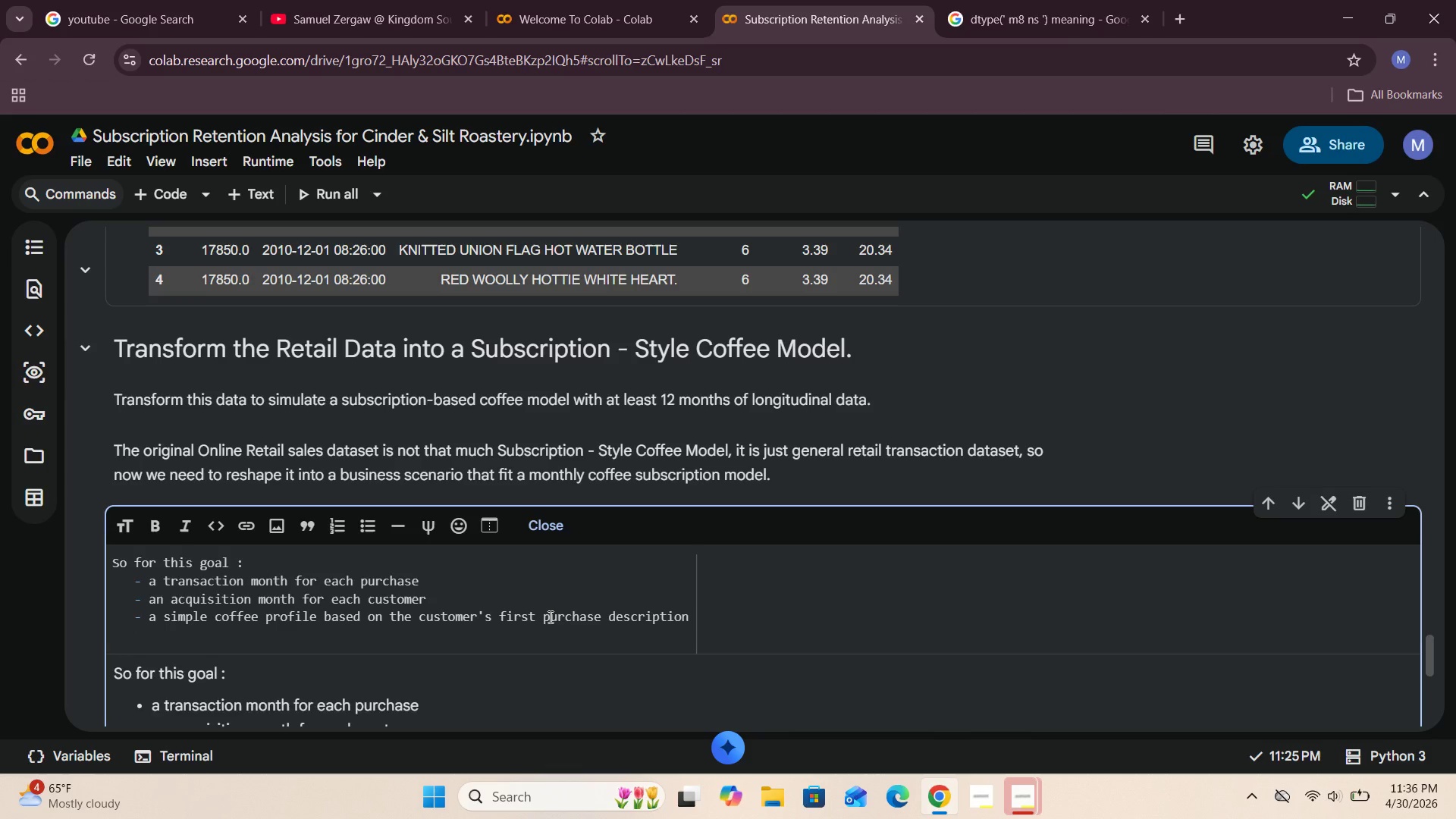 
key(Enter)
 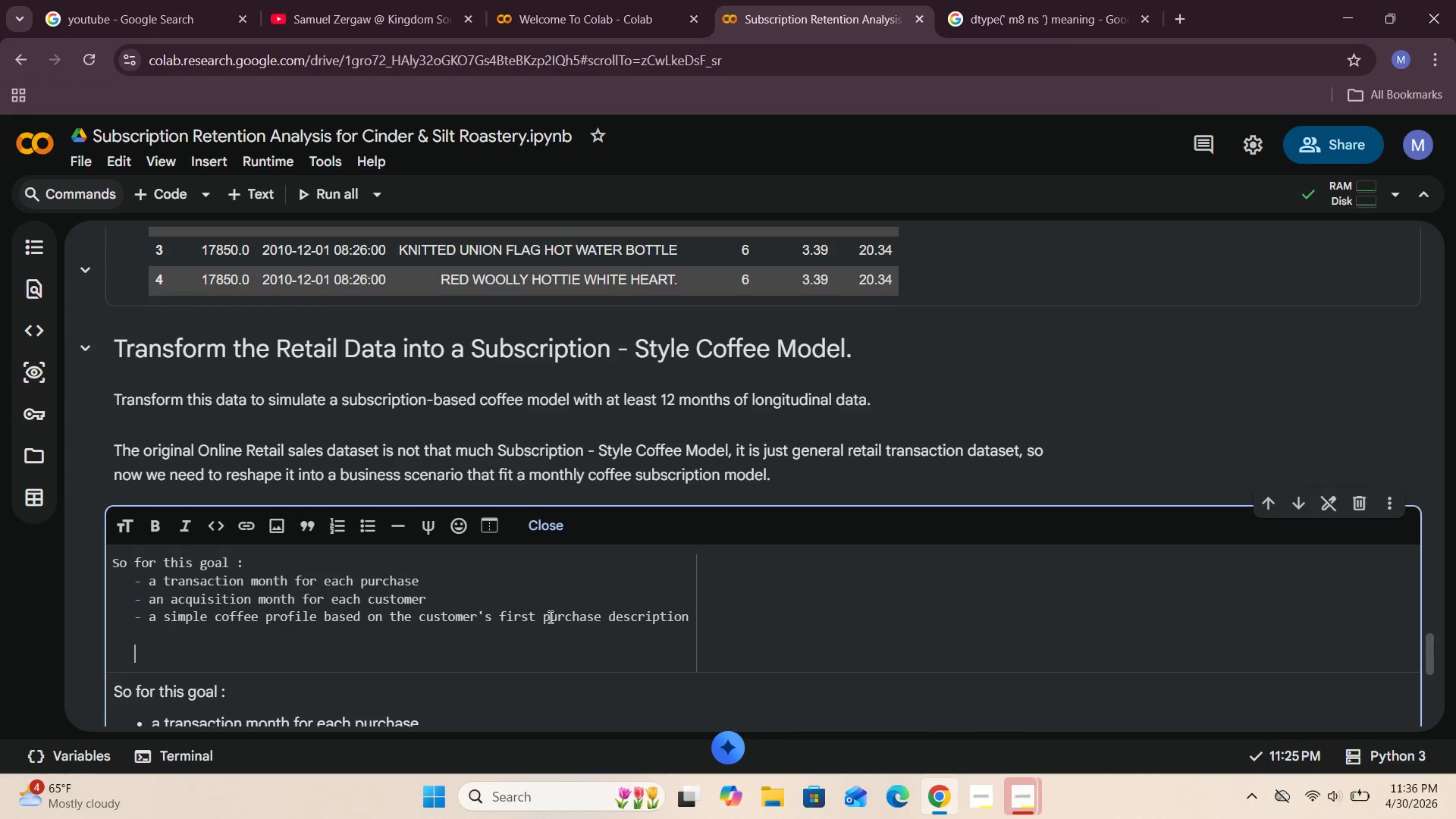 
key(Backspace)
 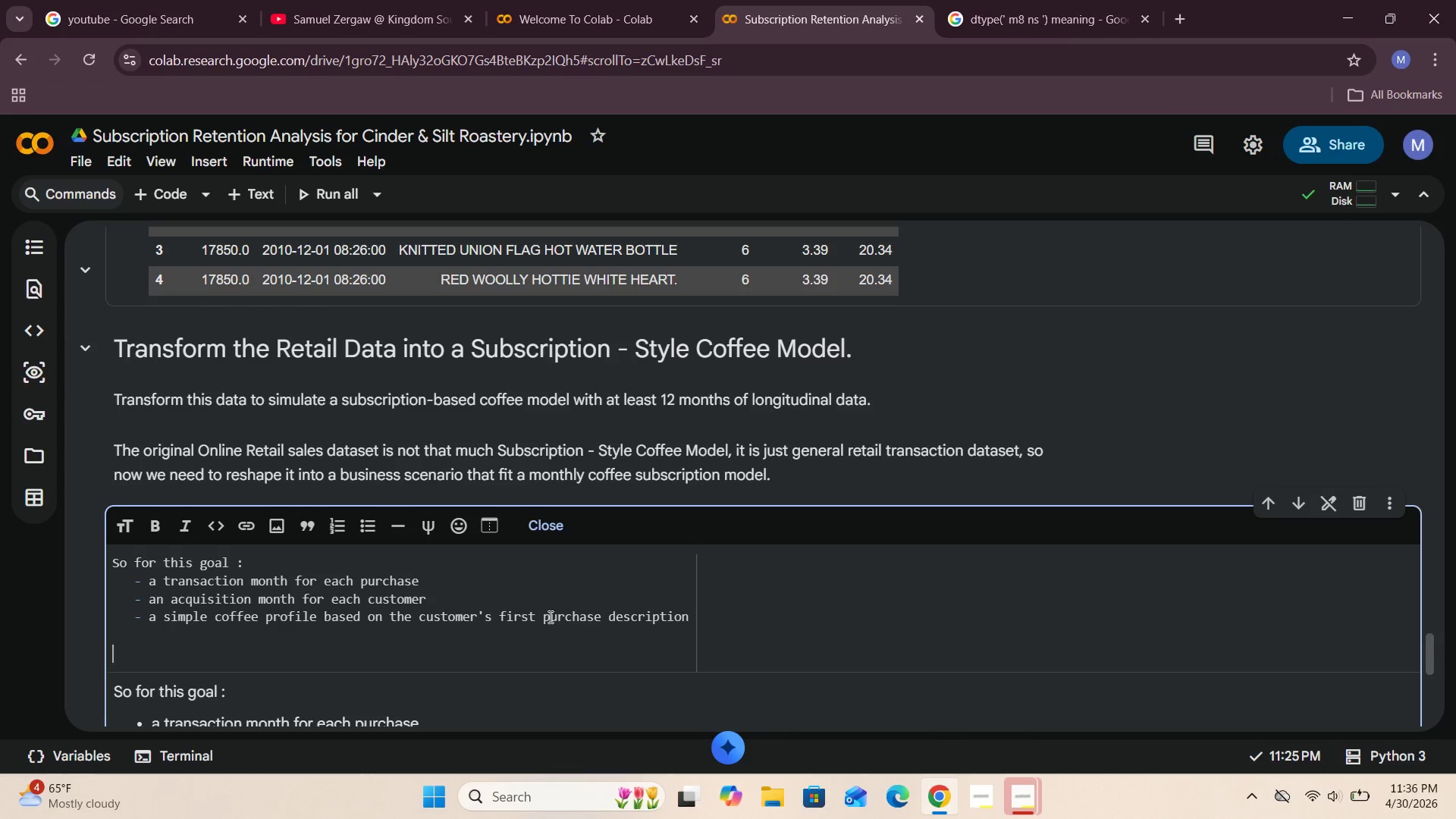 
key(Backspace)
 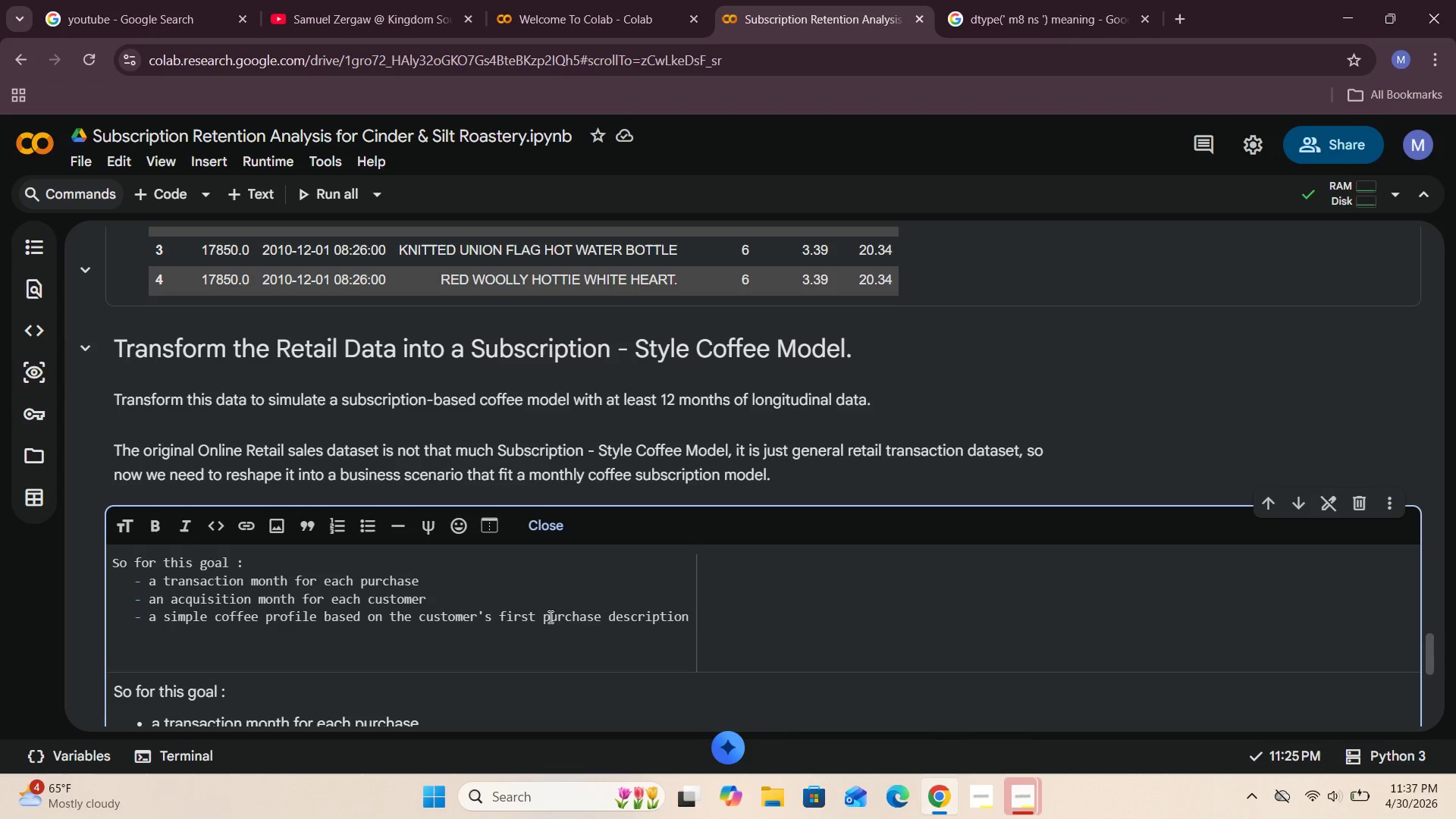 
wait(89.84)
 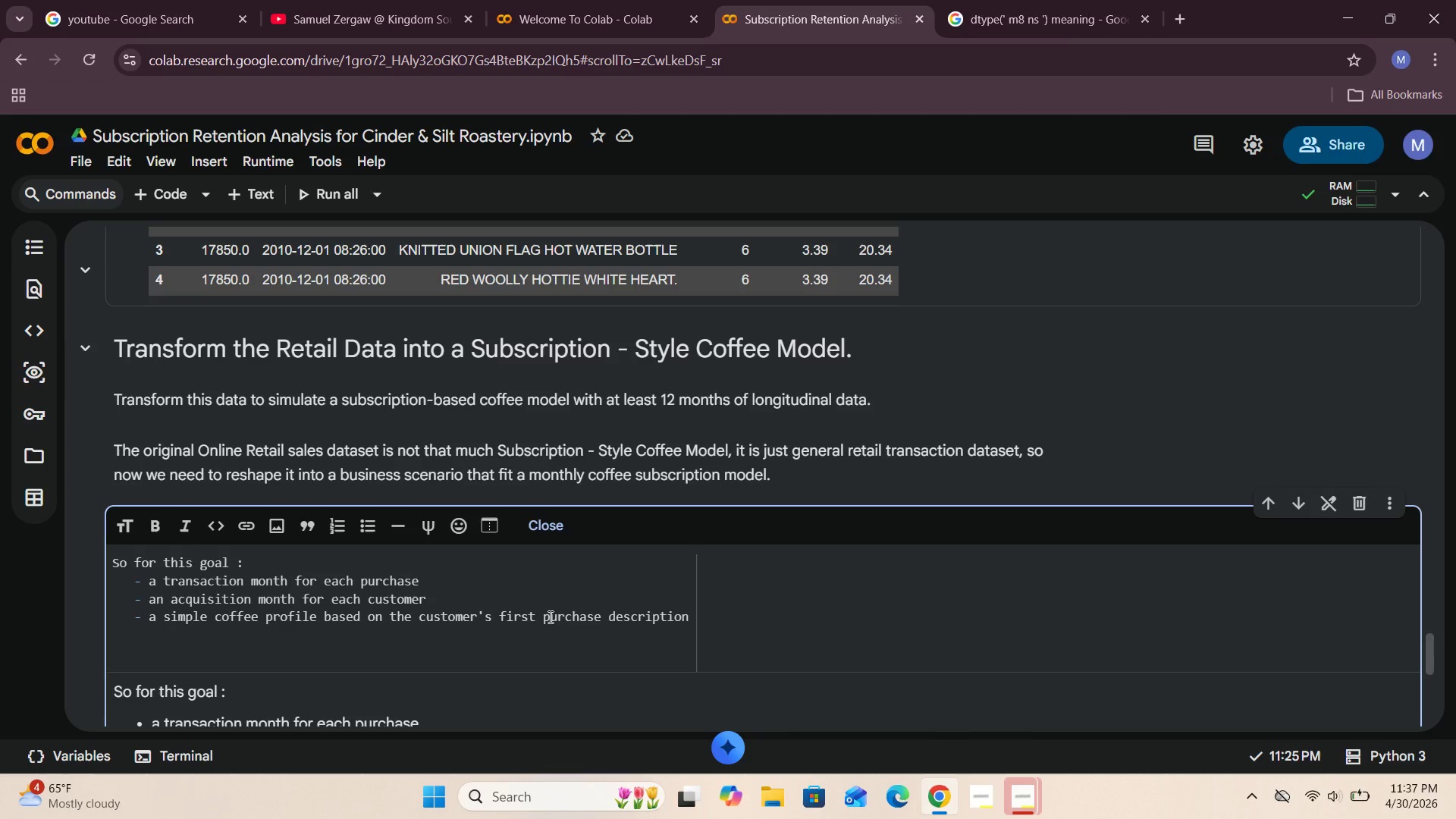 
key(Backspace)
 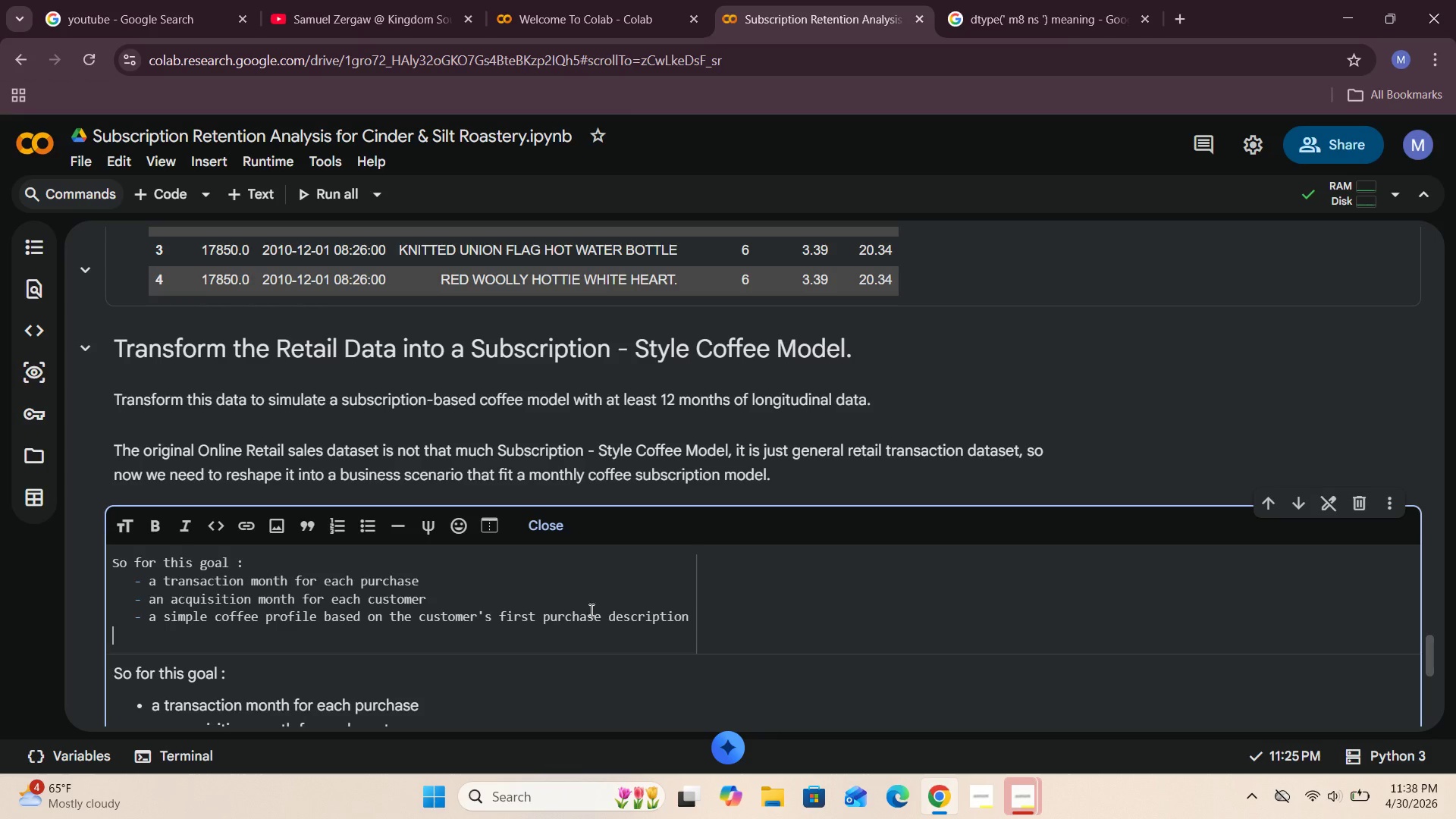 
wait(5.7)
 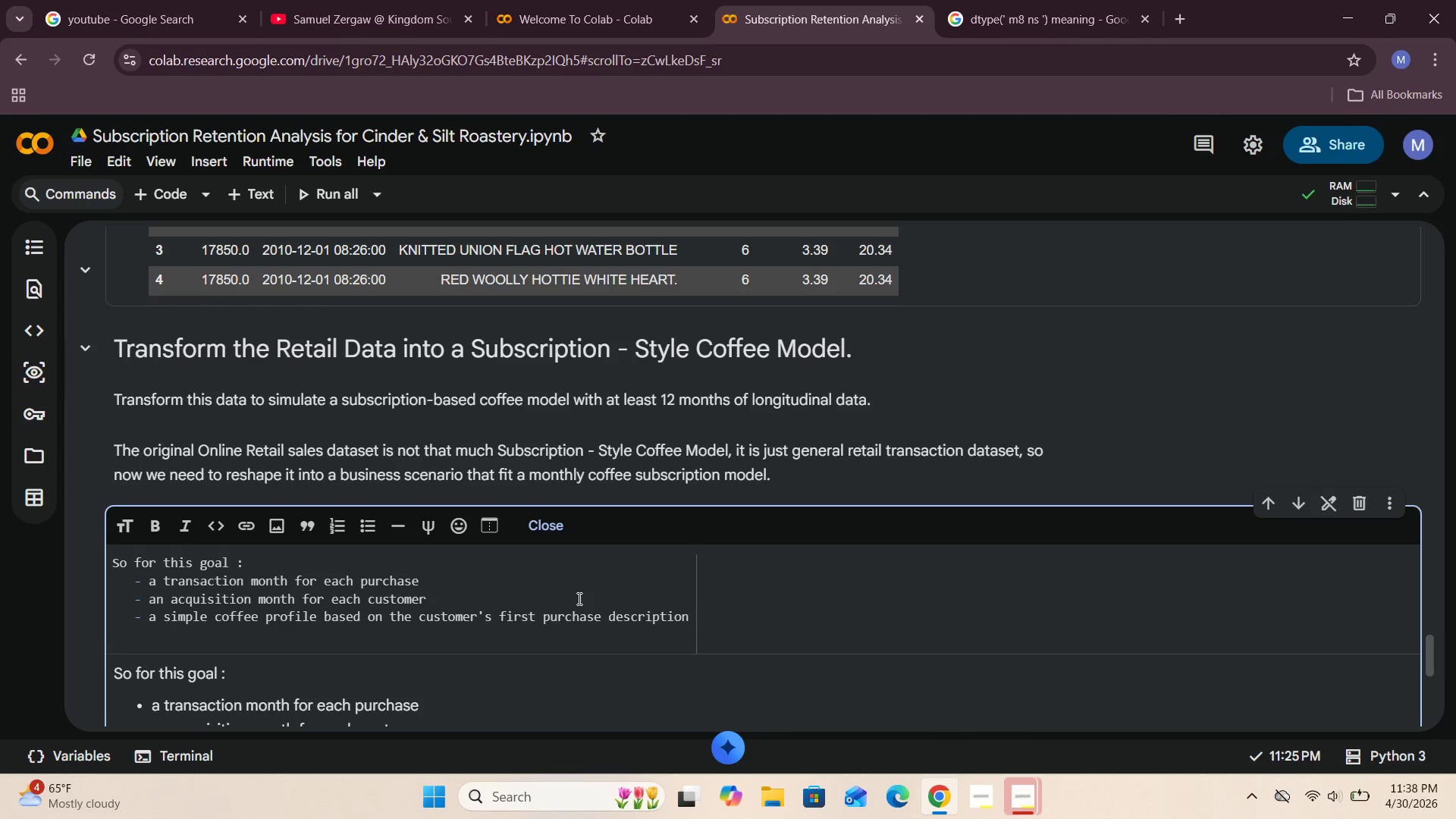 
key(Enter)
 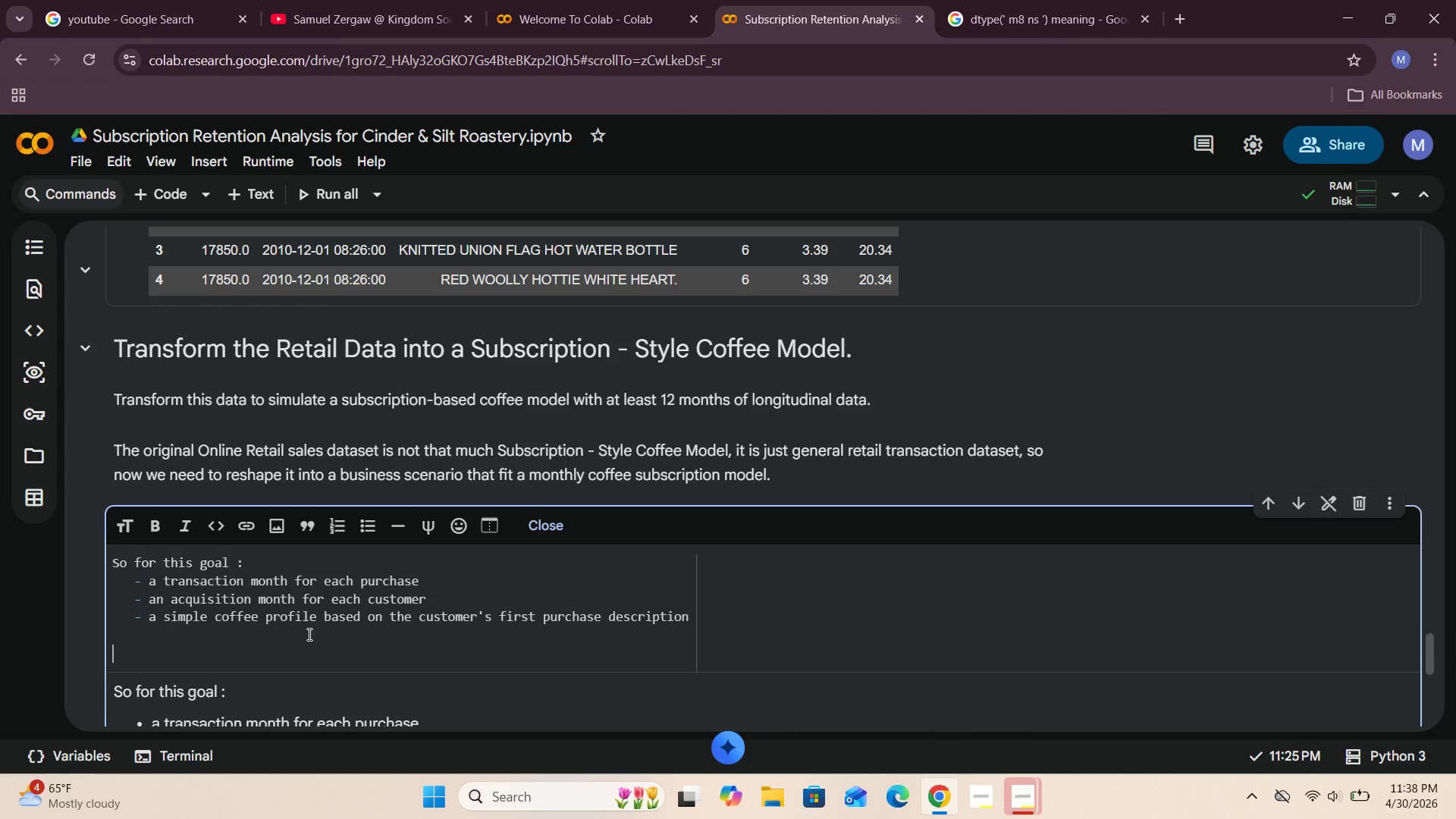 
type(This )
 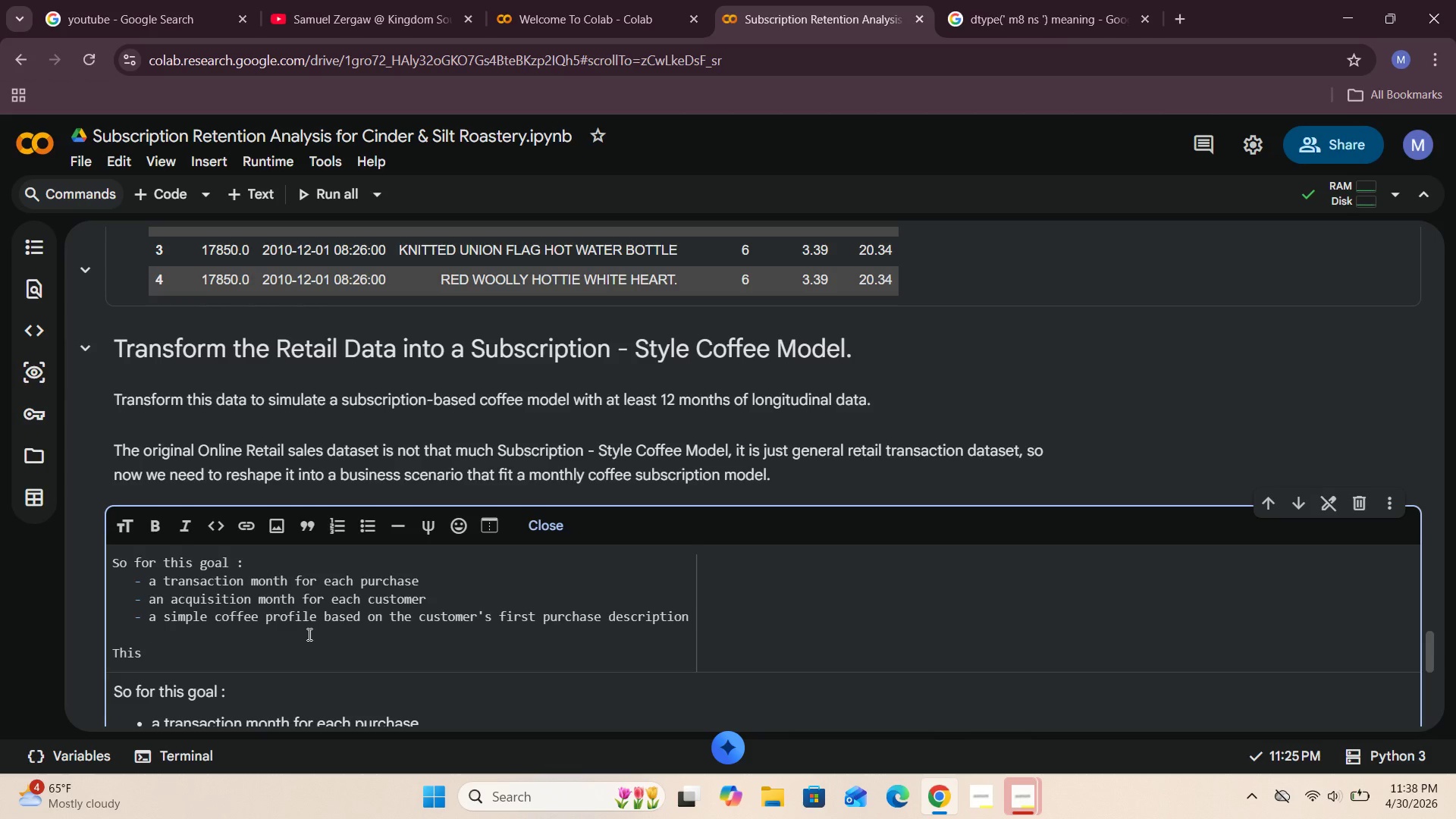 
wait(15.34)
 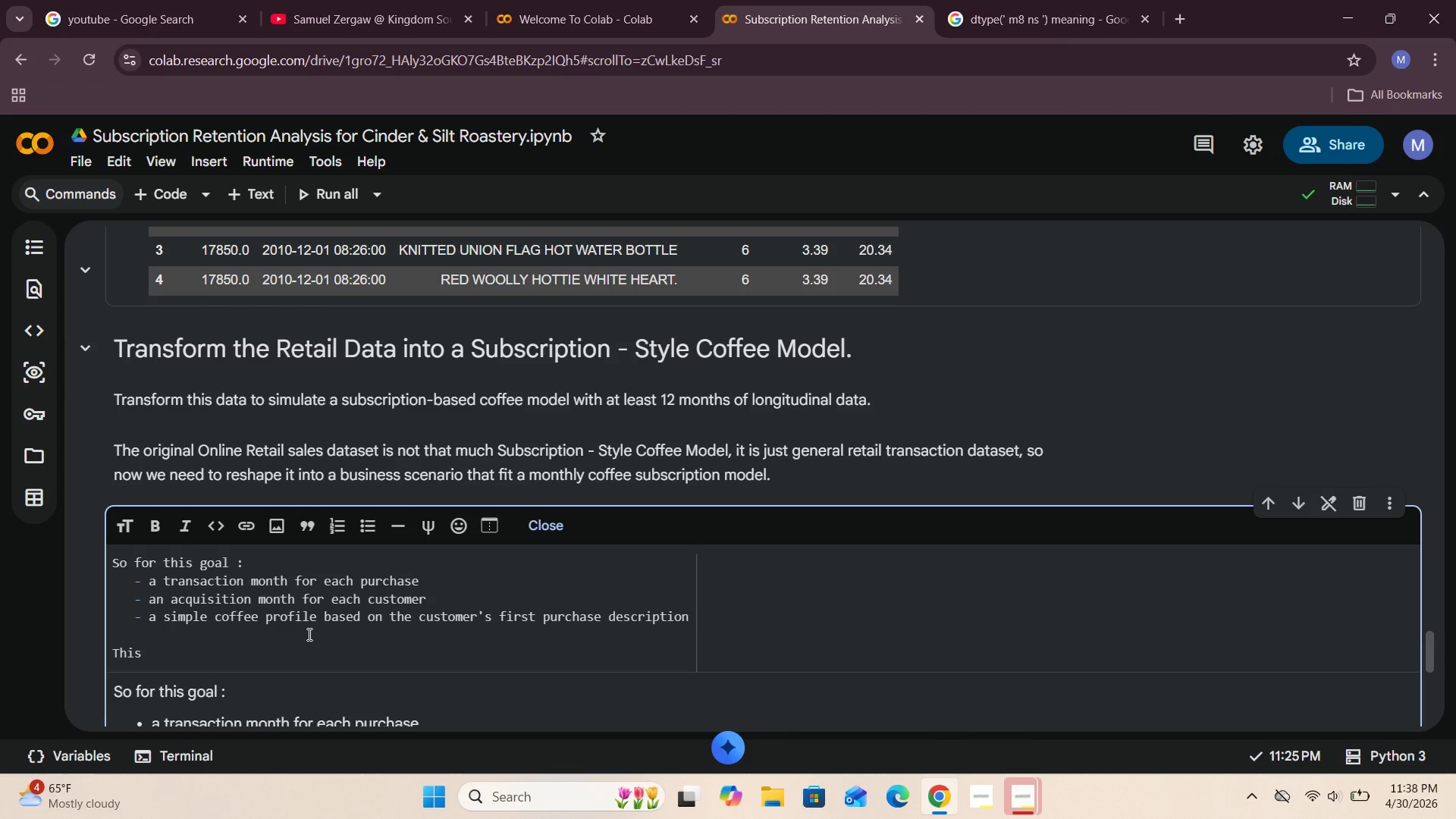 
type(will allow a)
key(Backspace)
type(the analysis to a)
key(Backspace)
type(later compare time - based conho)
key(Backspace)
key(Backspace)
key(Backspace)
type(hot)
key(Backspace)
type(rt )
 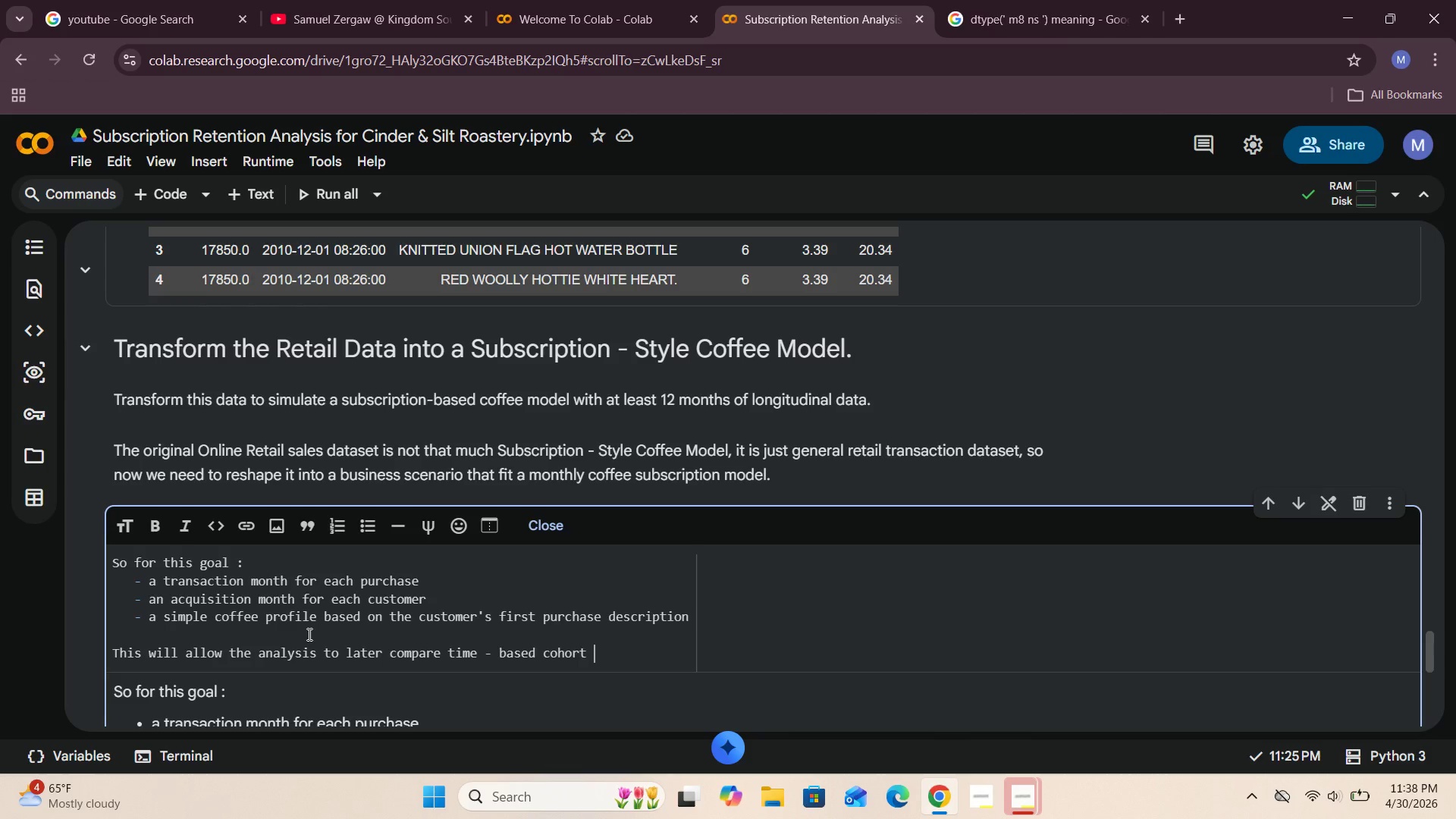 
type(and )
 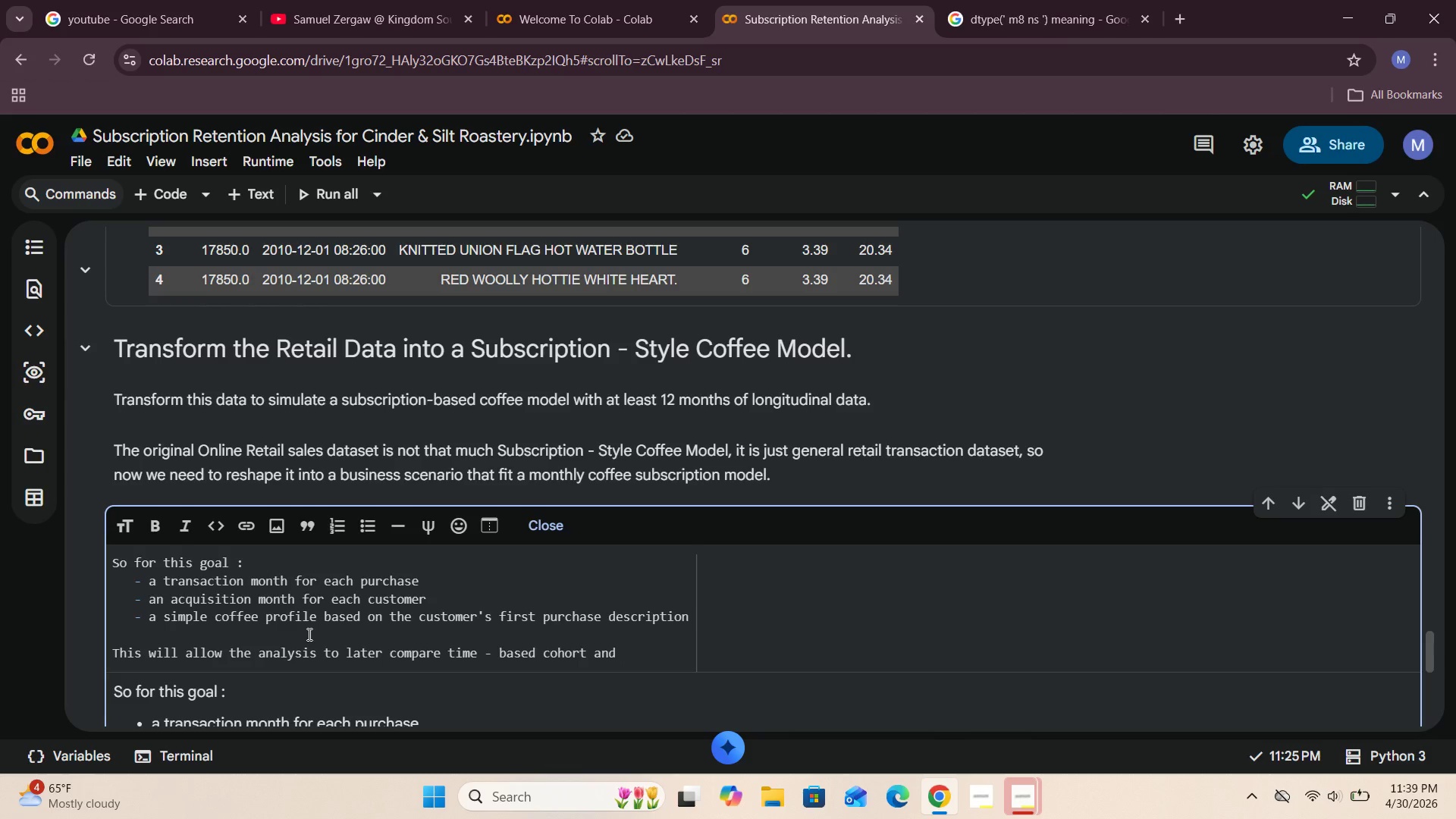 
wait(19.81)
 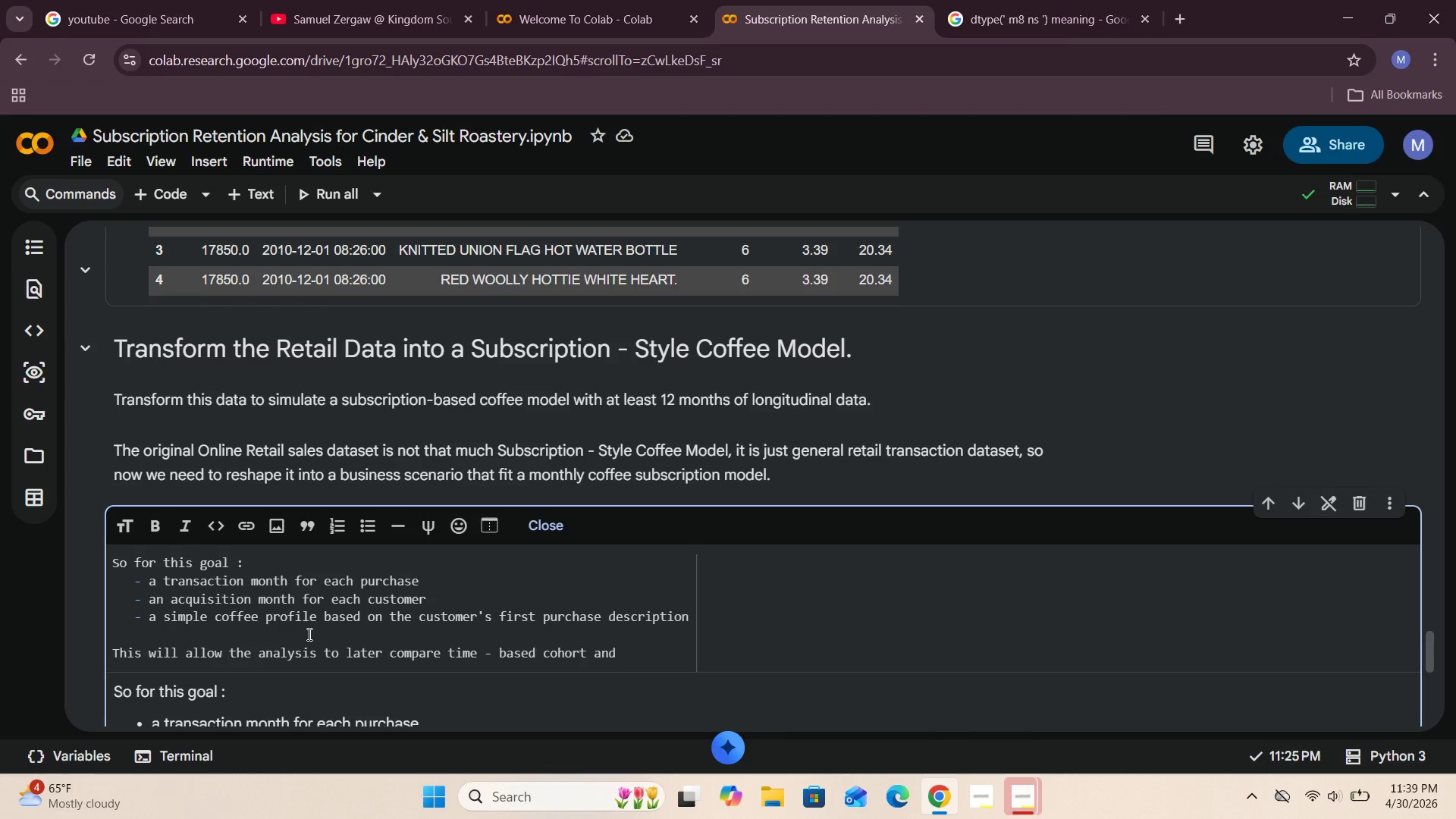 
type(first - ourchase )
key(Backspace)
key(Backspace)
key(Backspace)
key(Backspace)
key(Backspace)
key(Backspace)
key(Backspace)
key(Backspace)
key(Backspace)
type(purchase behavior)
 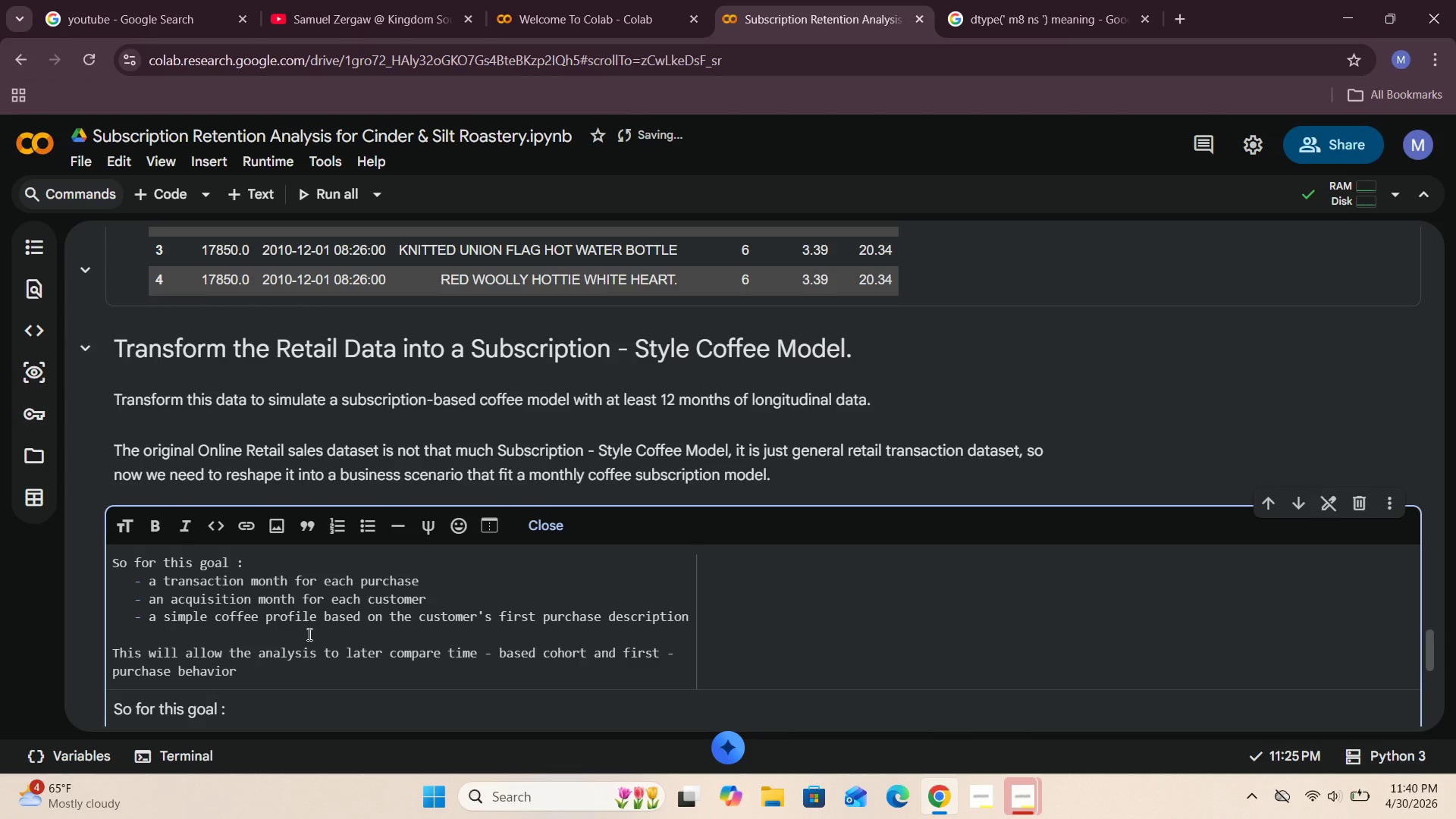 
wait(31.67)
 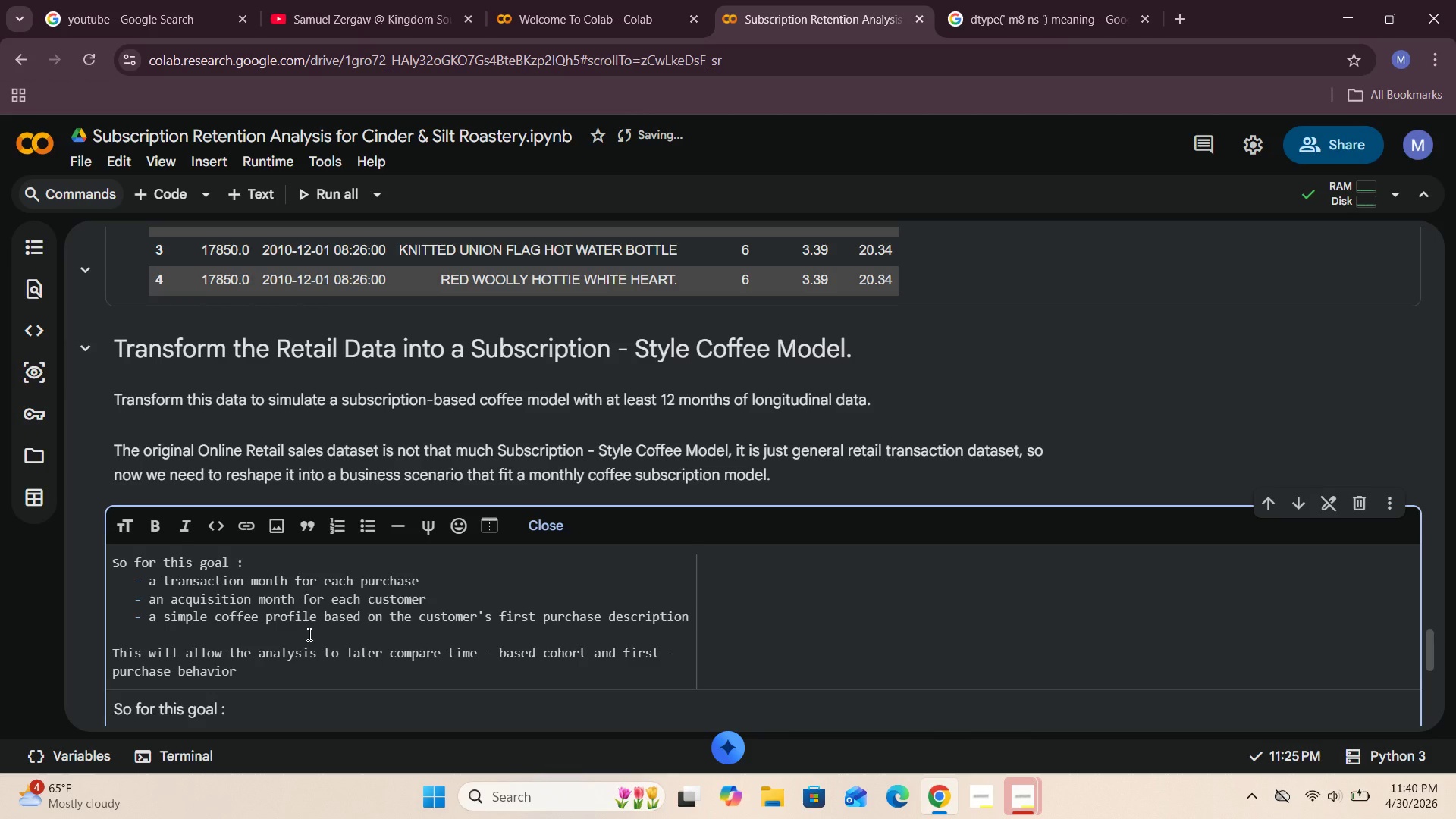 
key(Shift+Enter)
 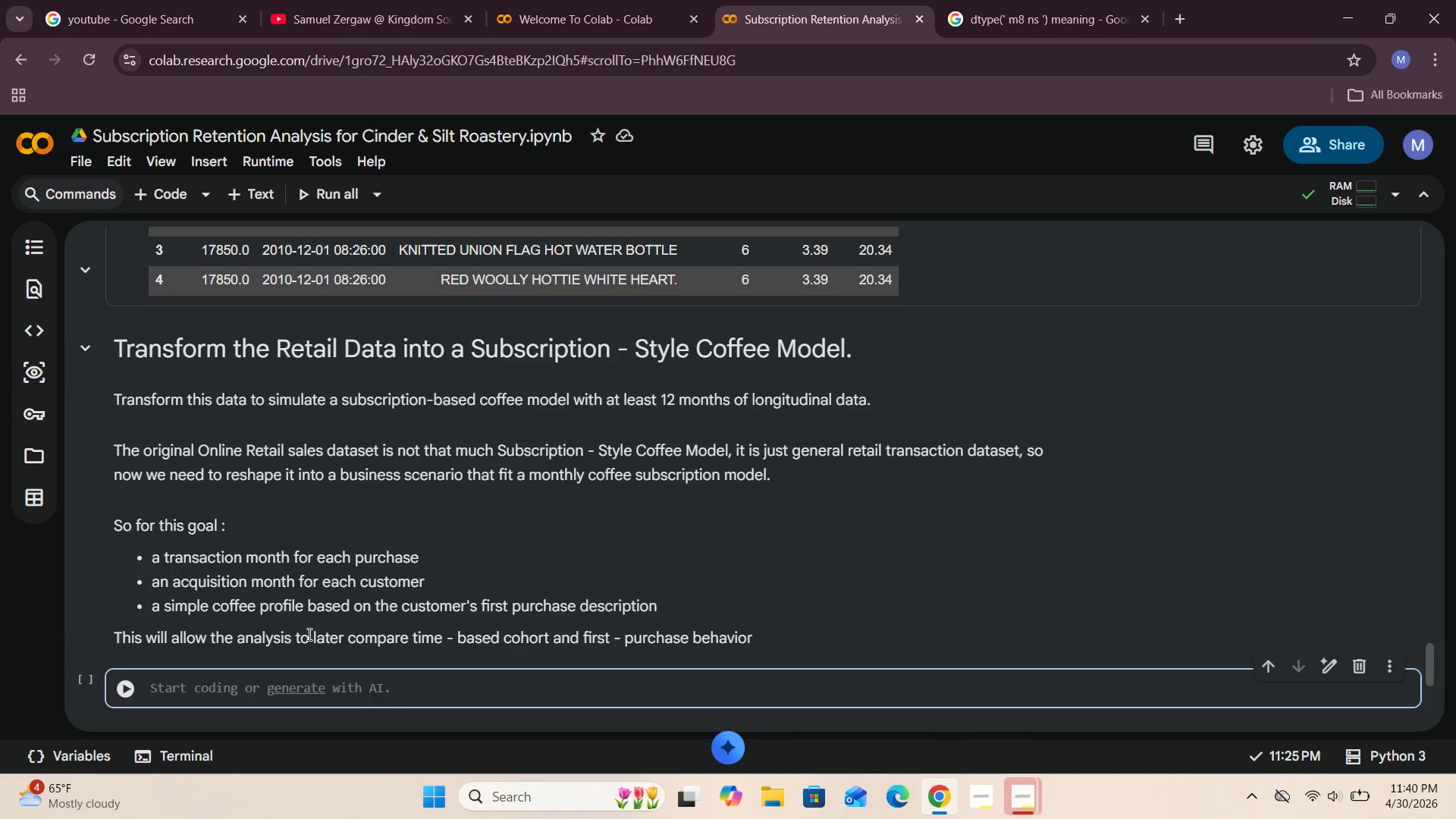 
key(Shift+ShiftRight)
 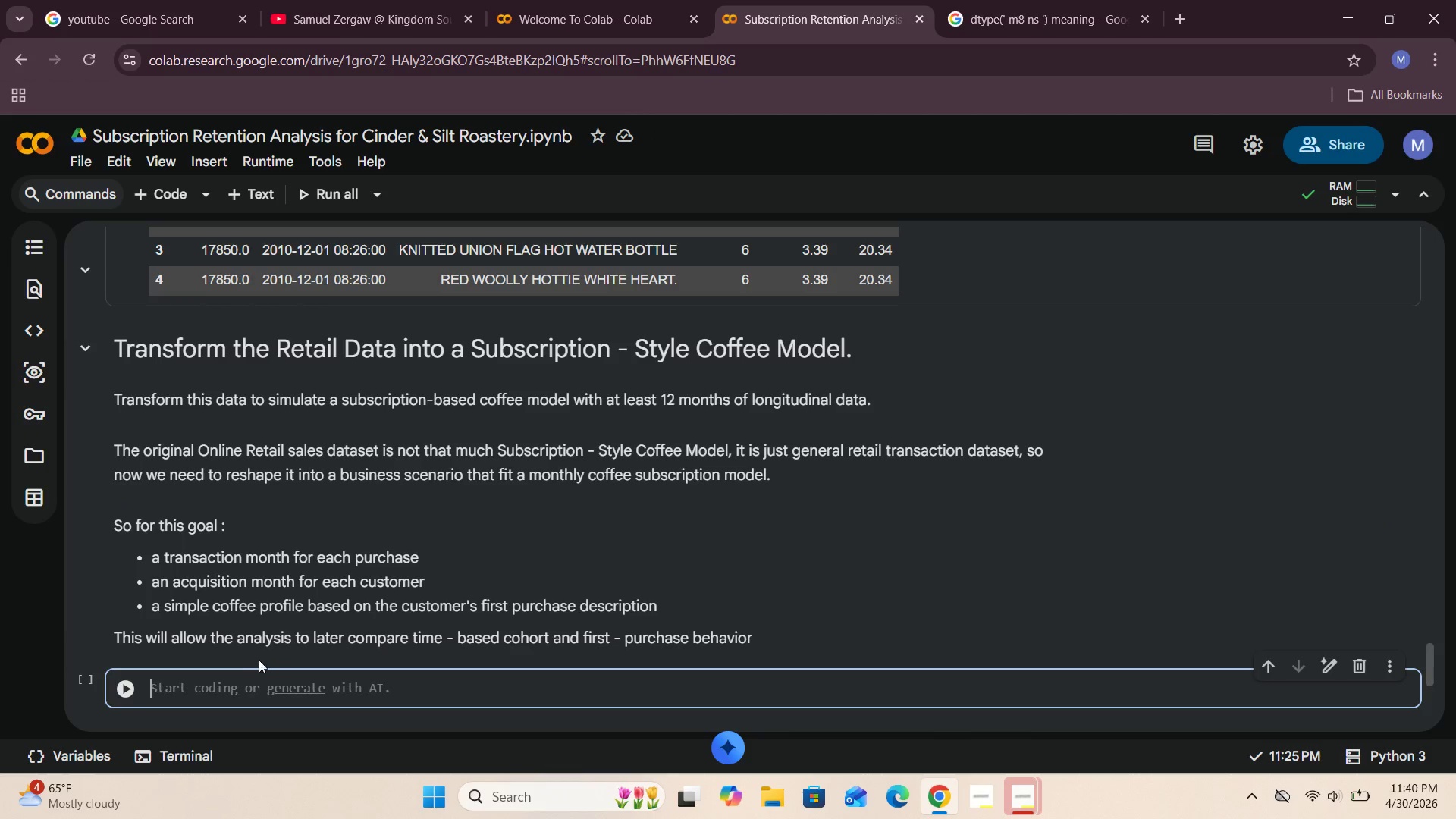 
left_click([206, 689])
 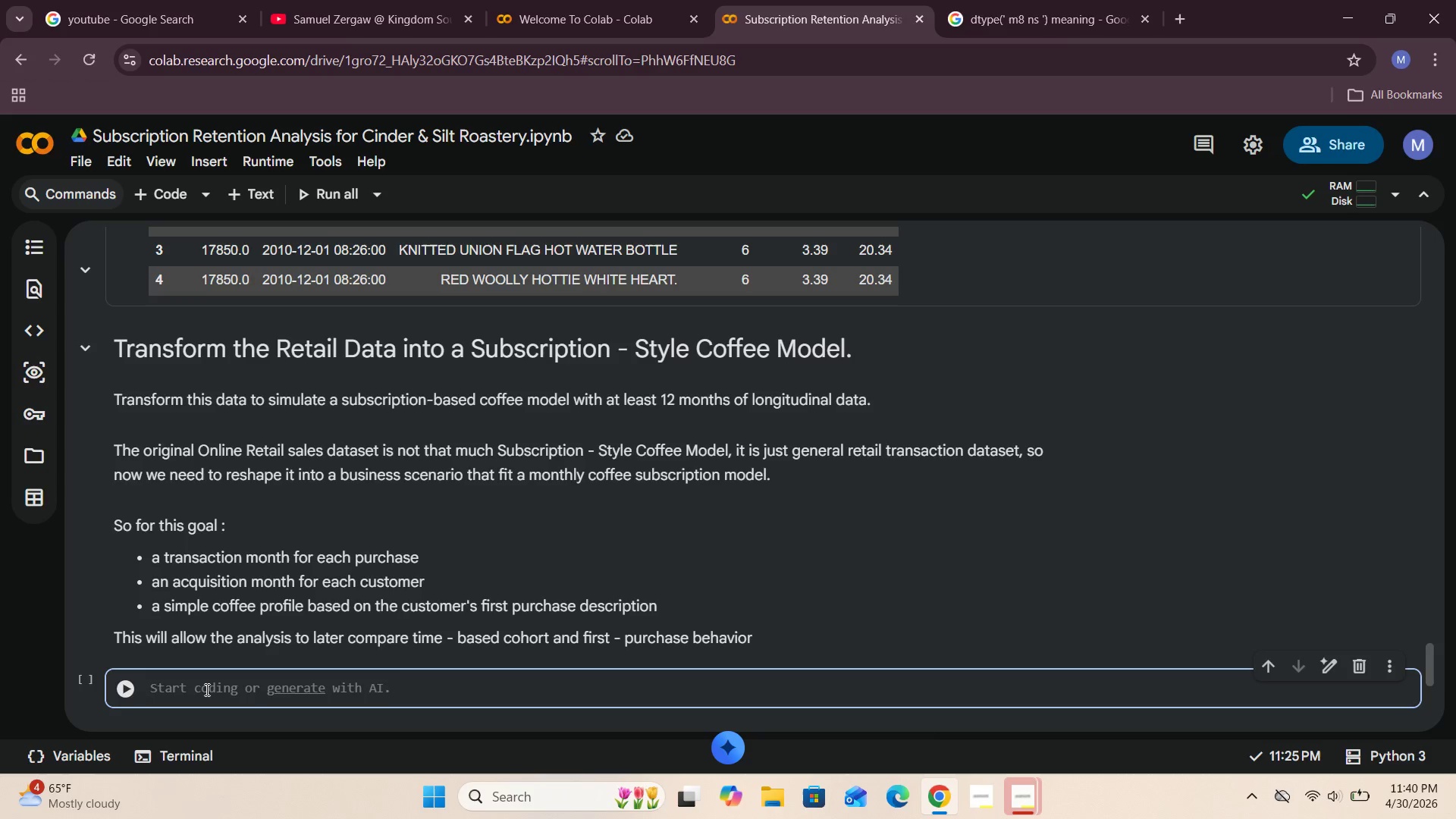 
type(retail)
 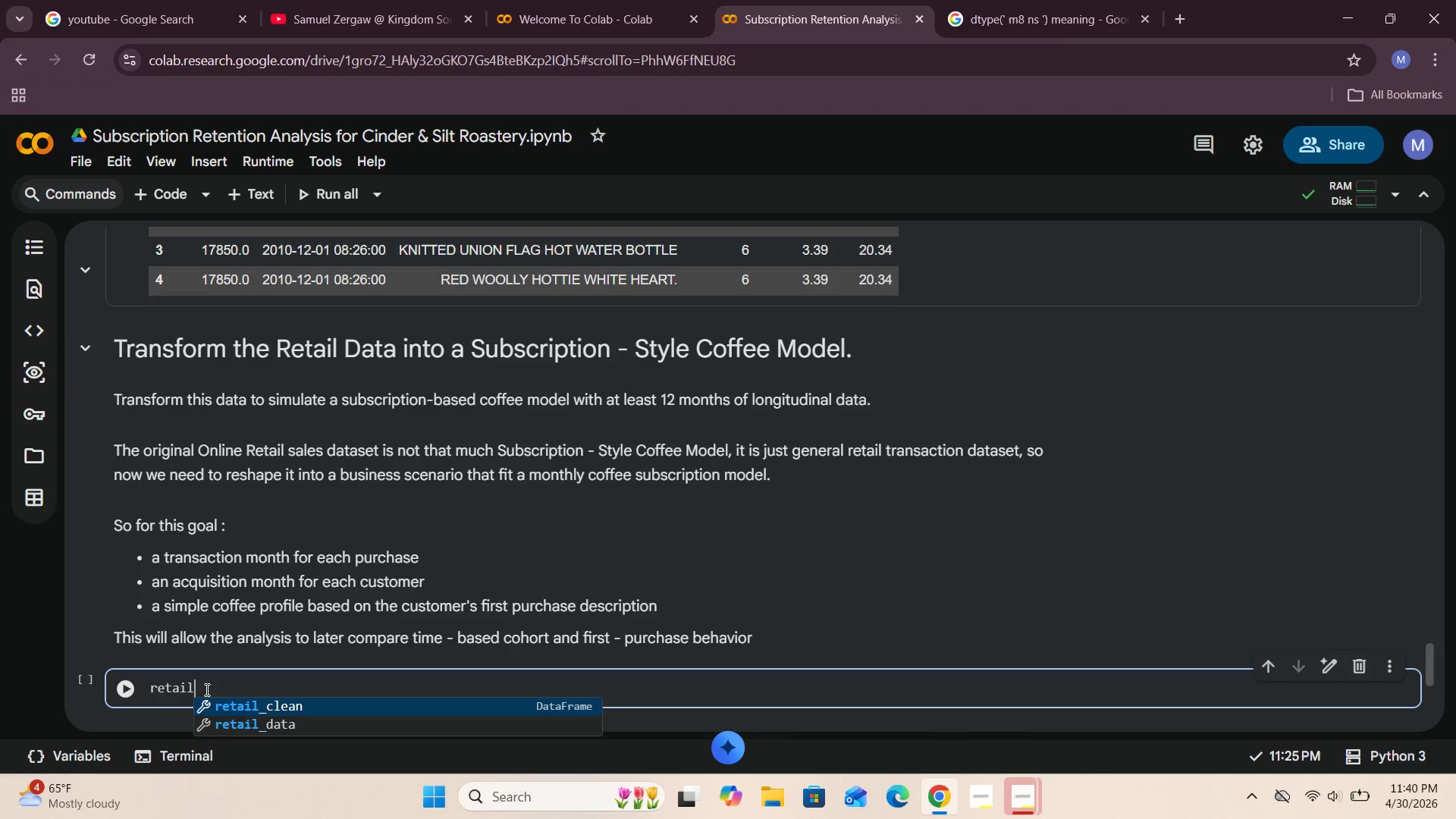 
type(_clean["In)
 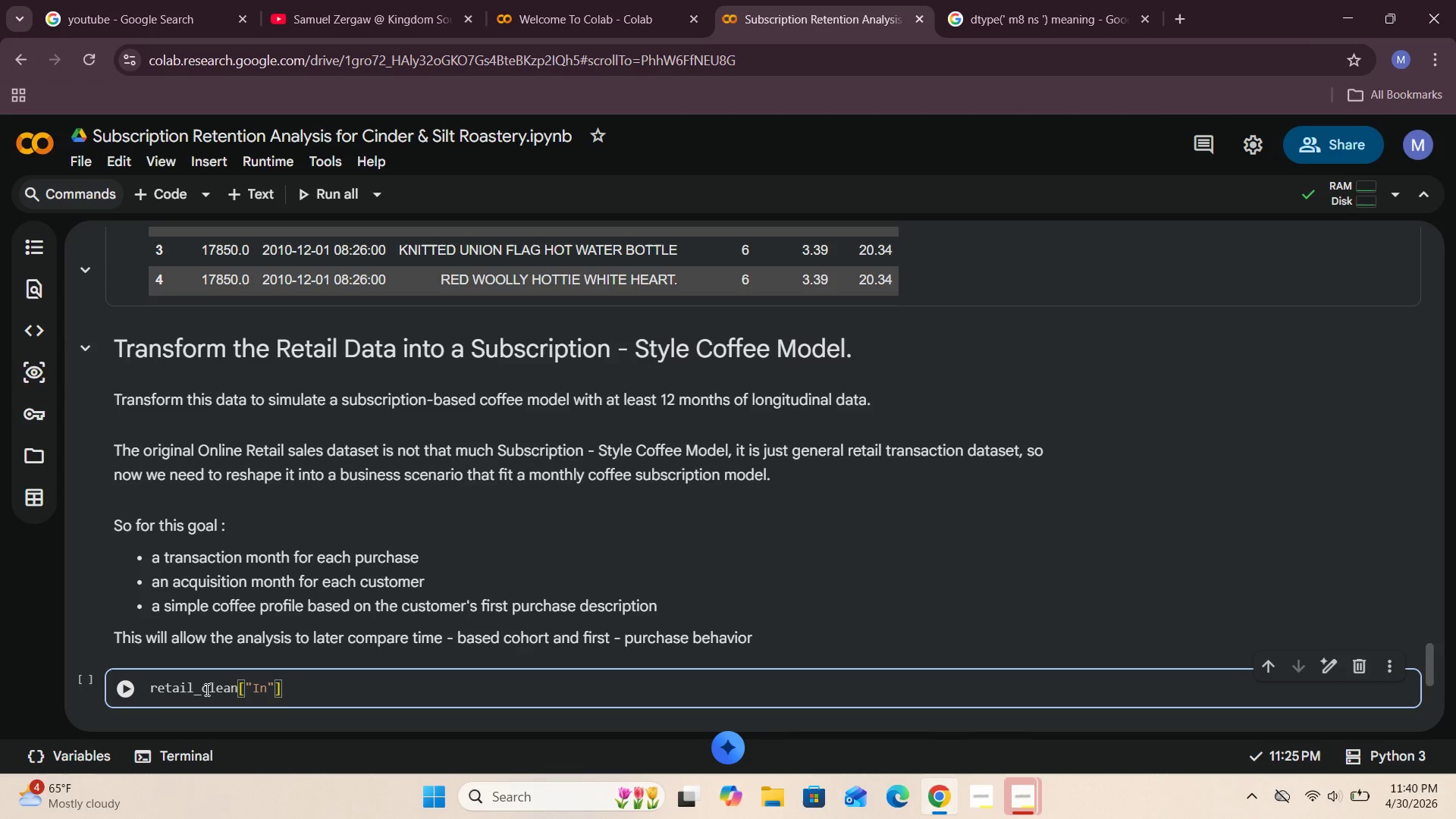 
type(voiceDate)
 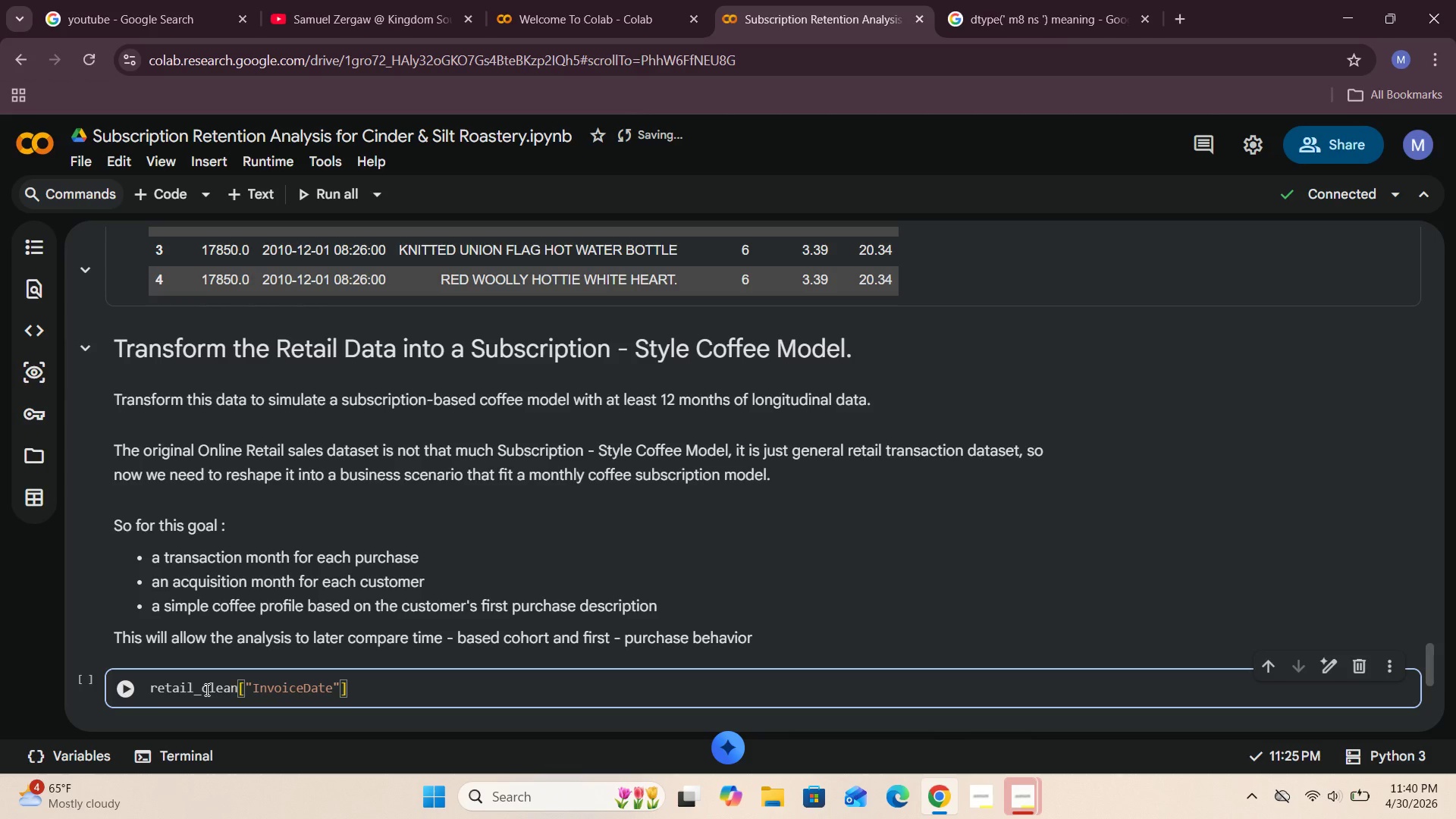 
wait(5.14)
 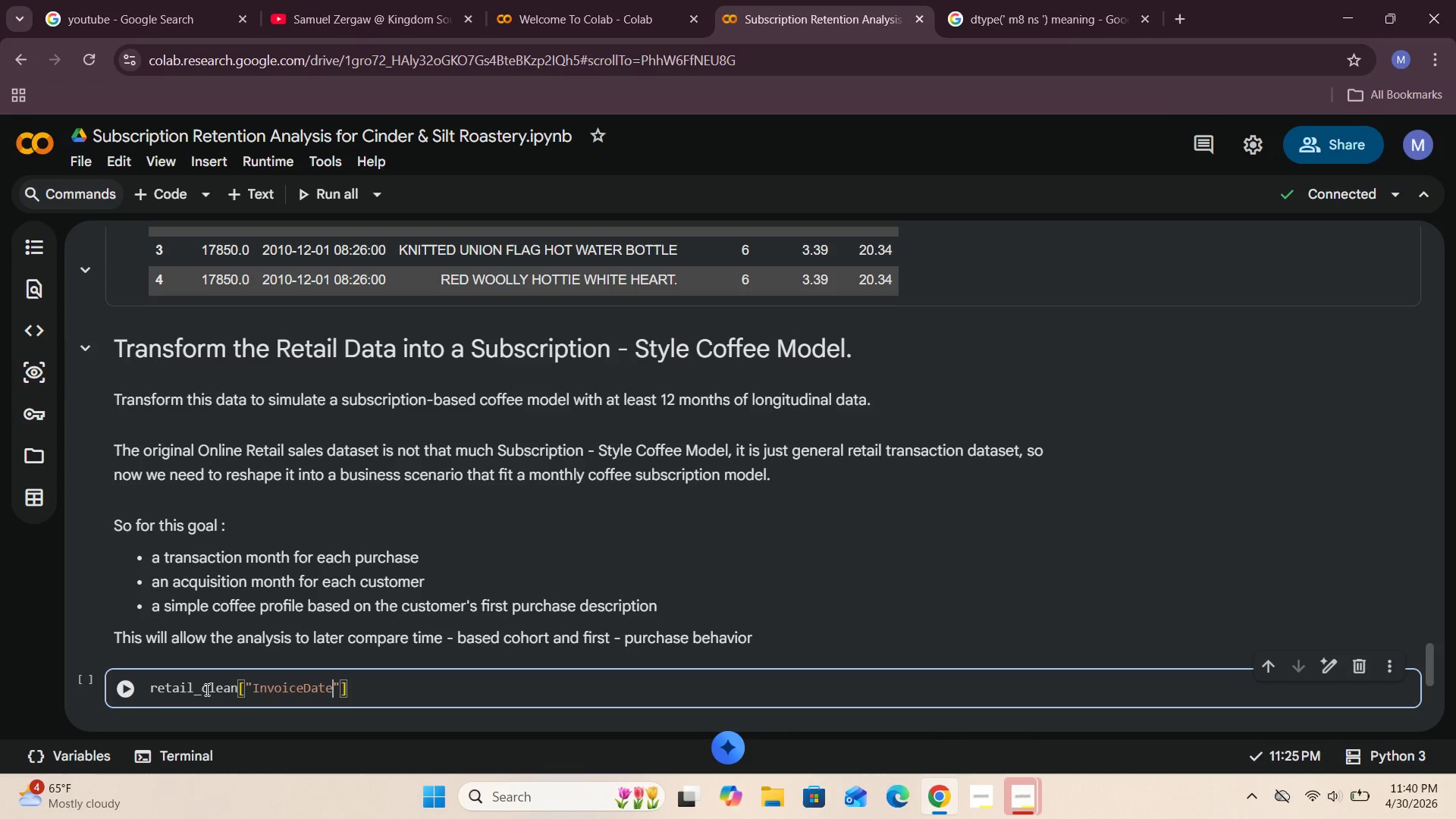 
key(ArrowRight)
 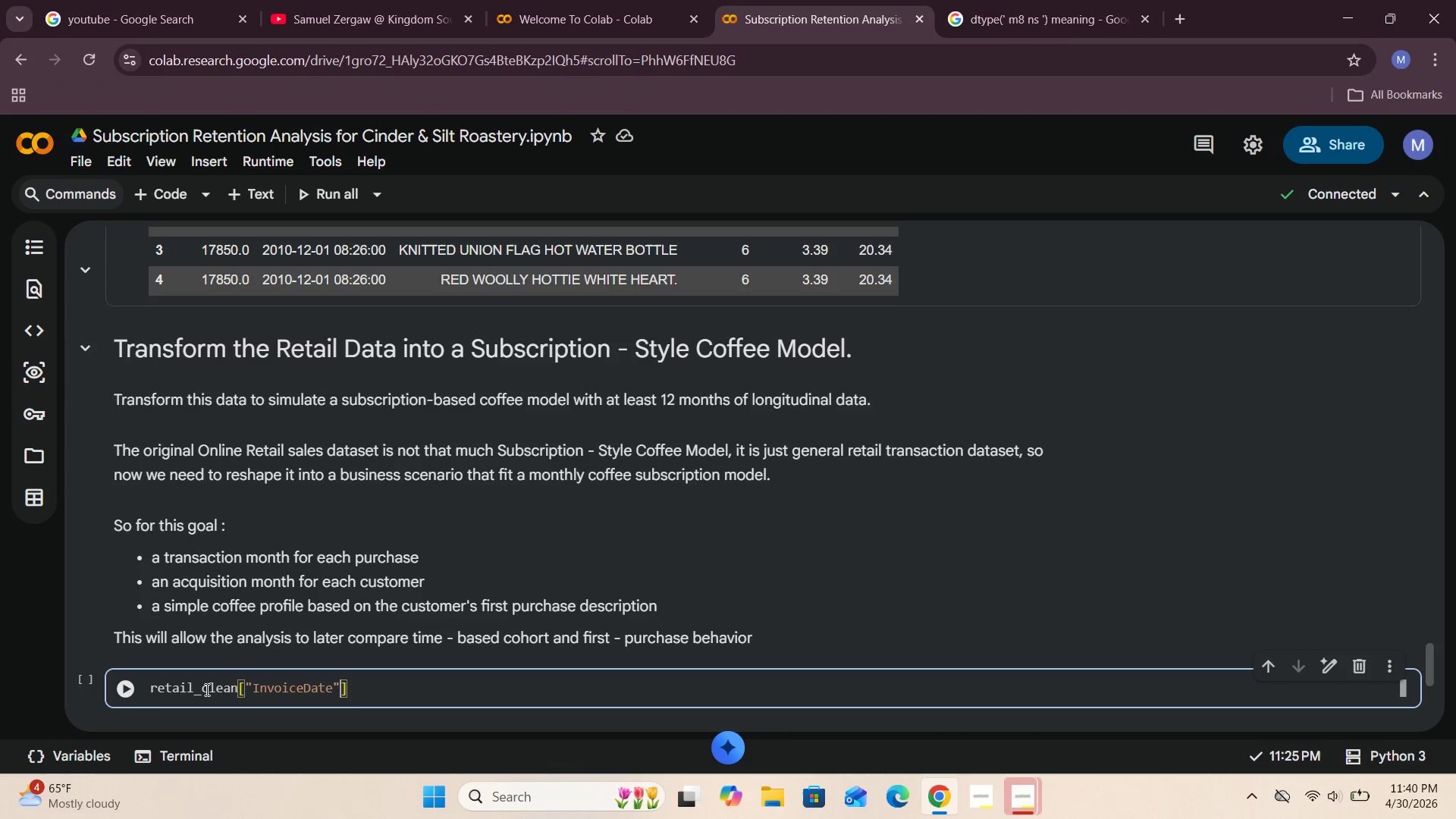 
key(ArrowRight)
 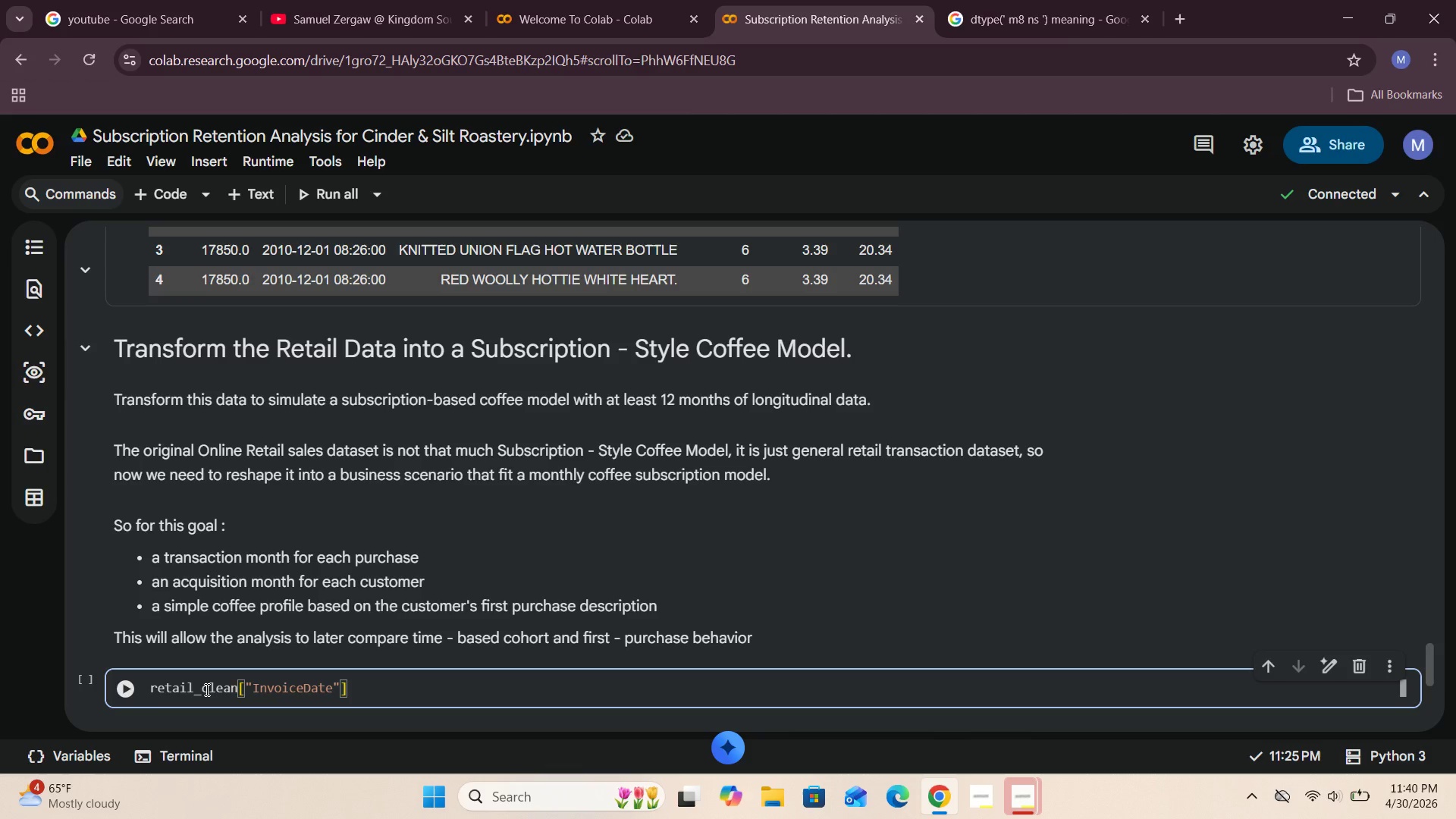 
type(.dt)
 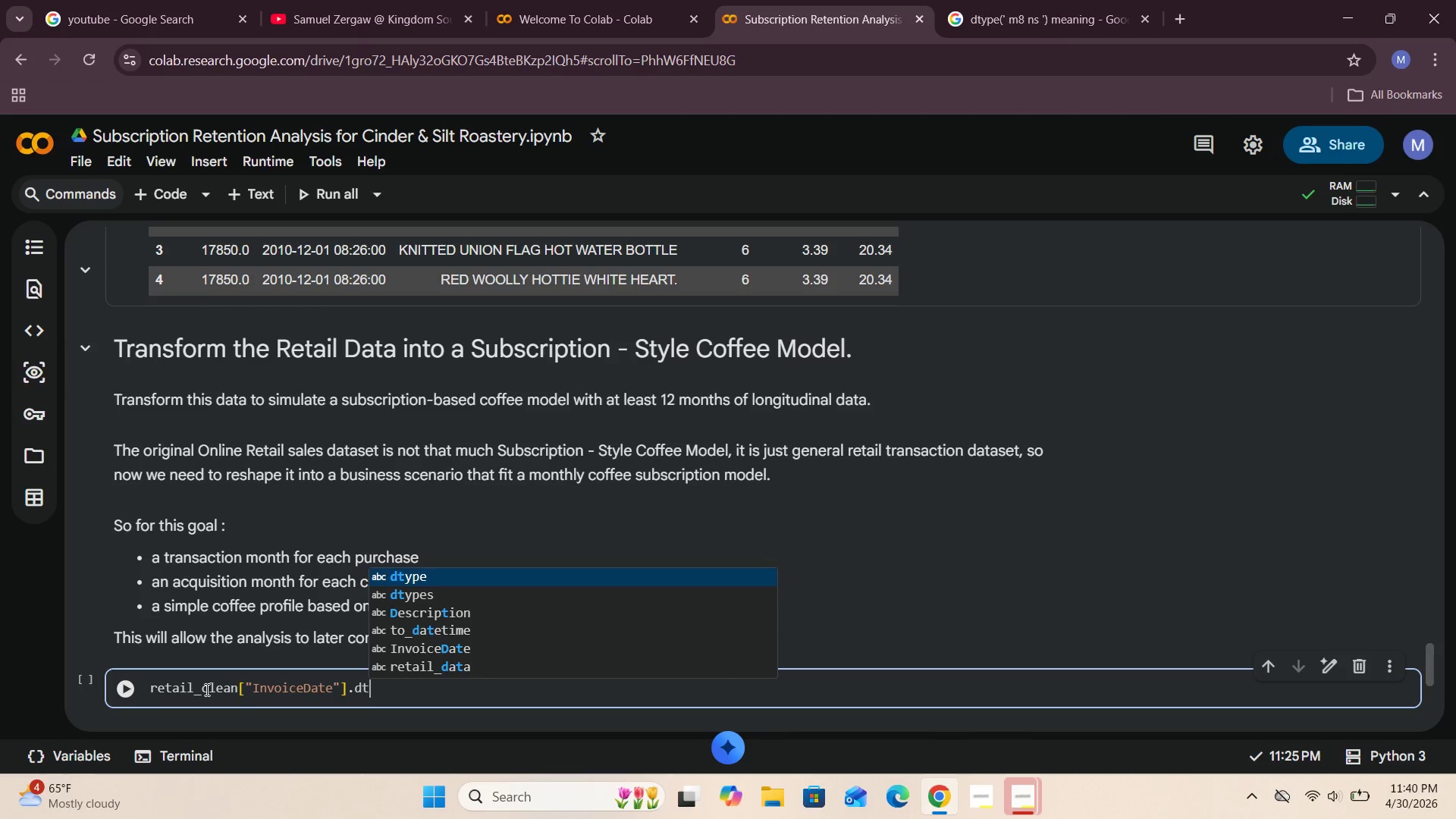 
wait(11.36)
 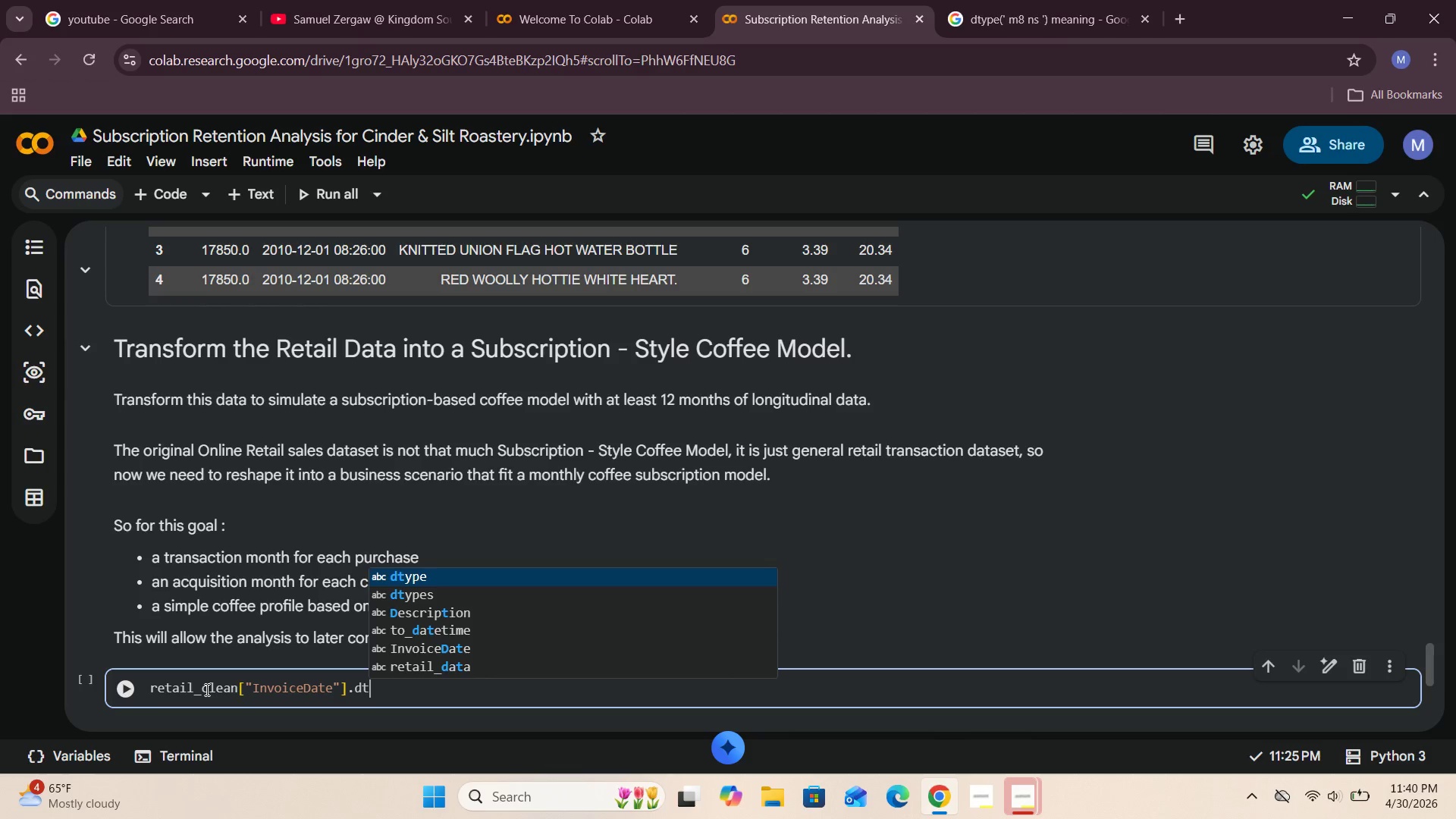 
type(.to_period)
 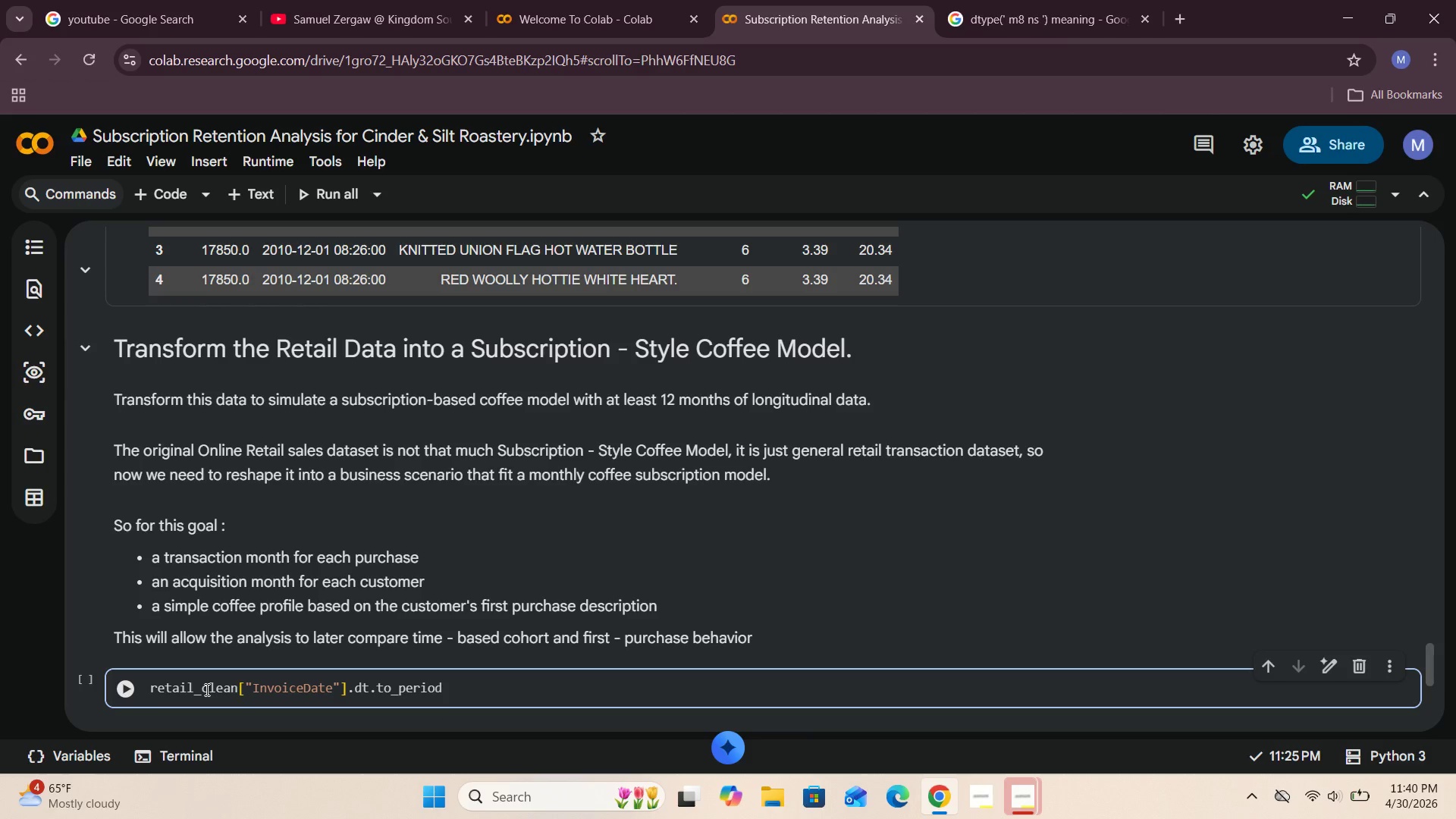 
key(Shift+9)
 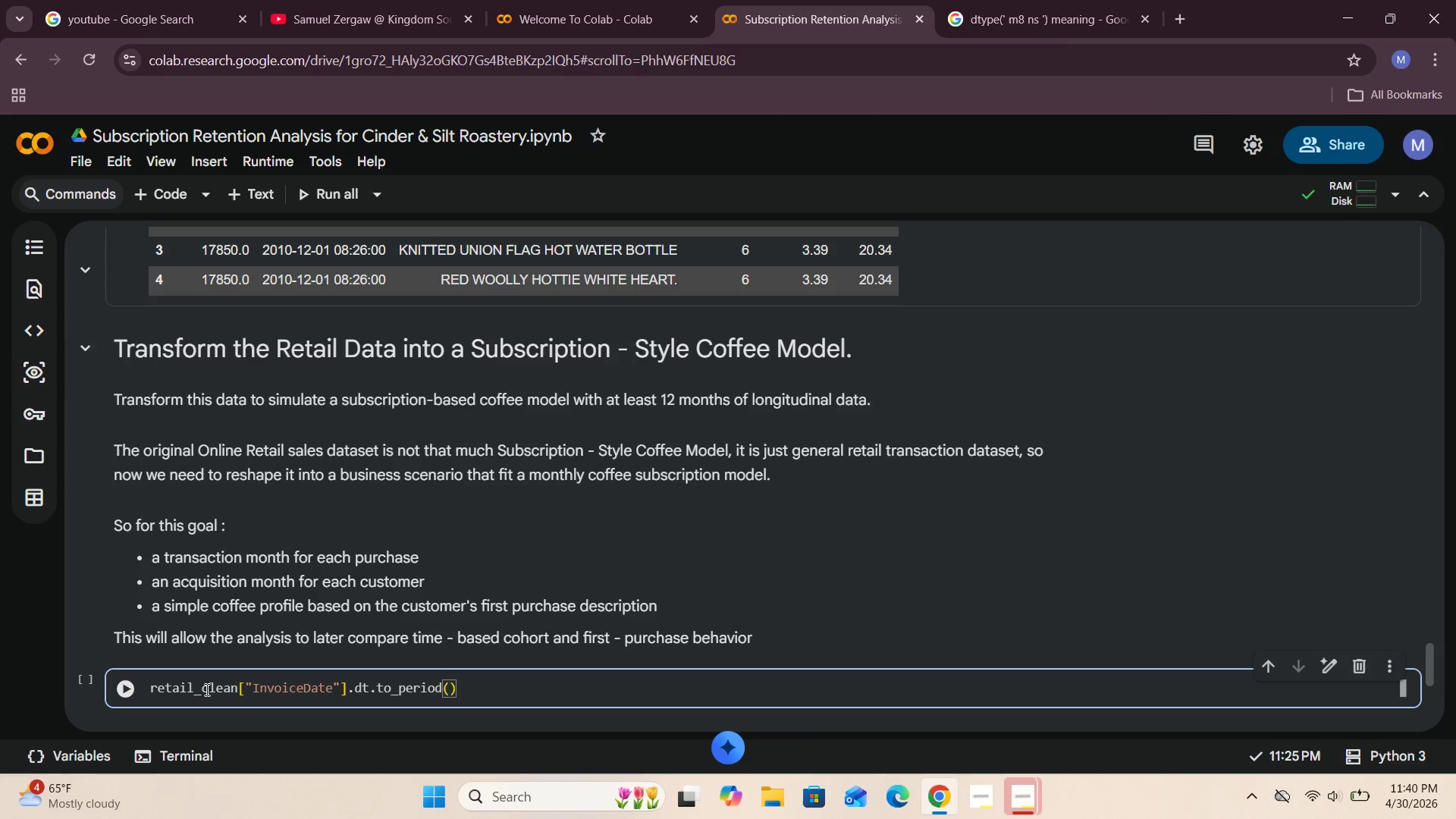 
key(Shift+ShiftRight)
 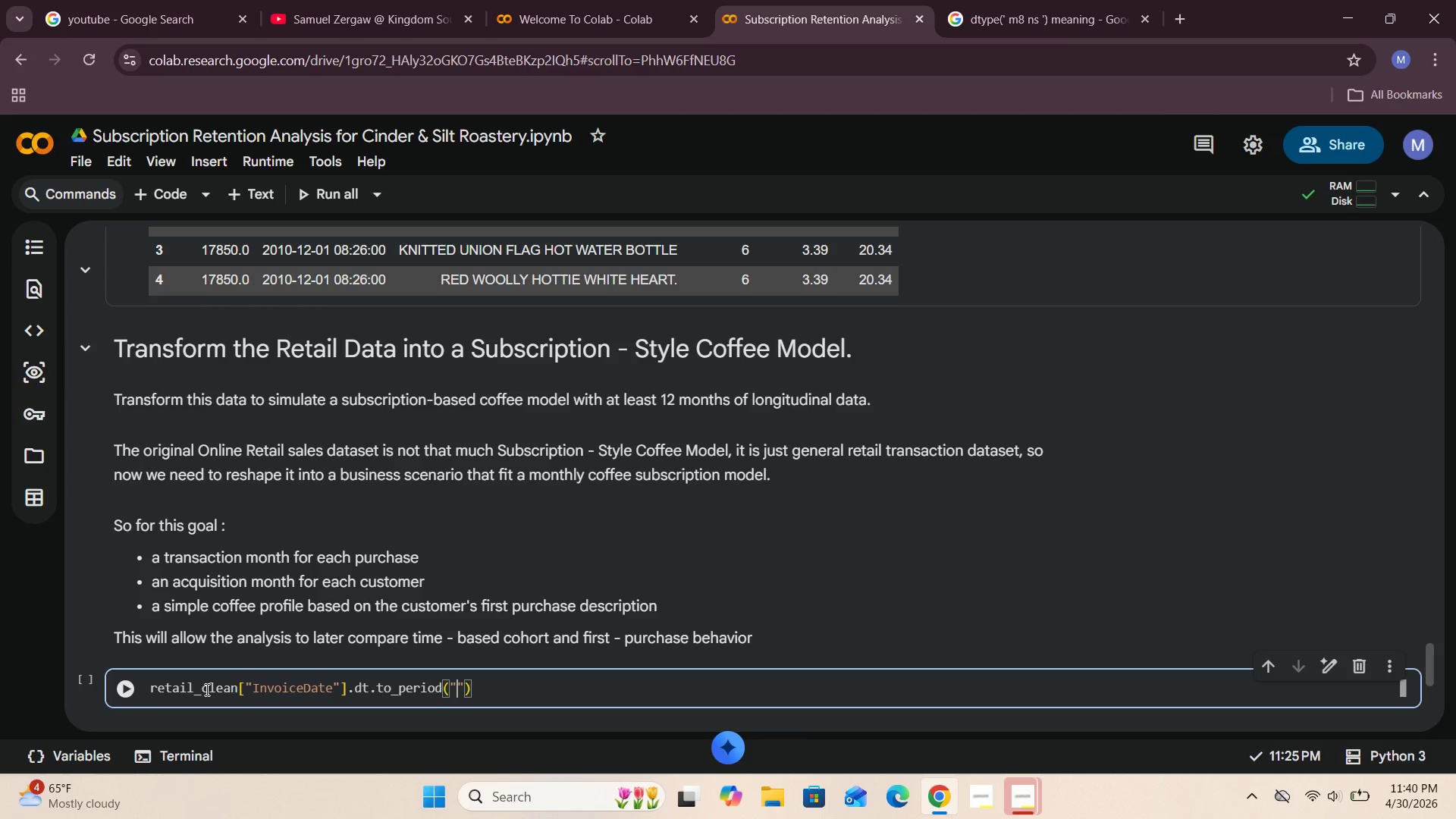 
key(Shift+Quote)
 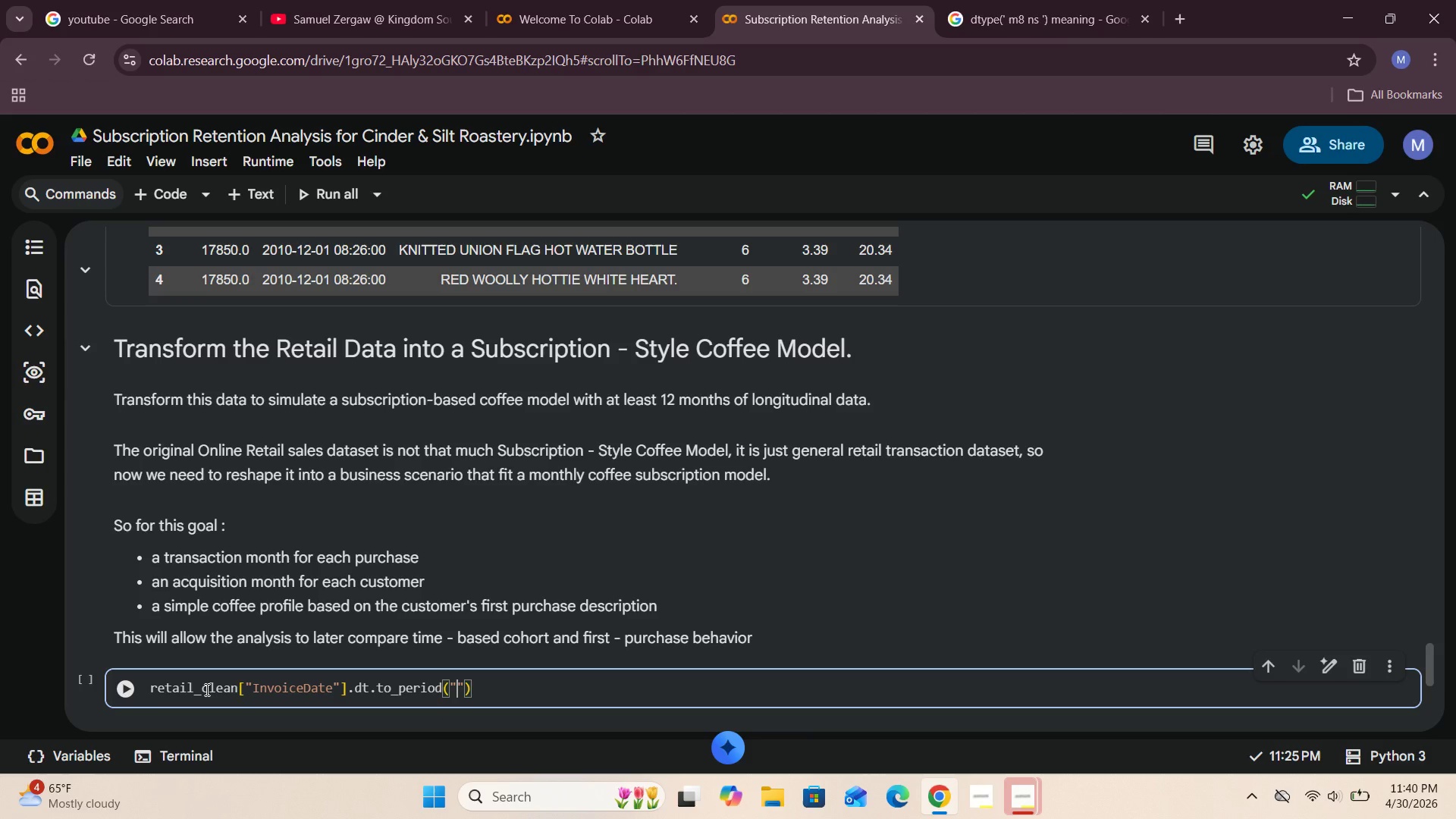 
key(CapsLock)
 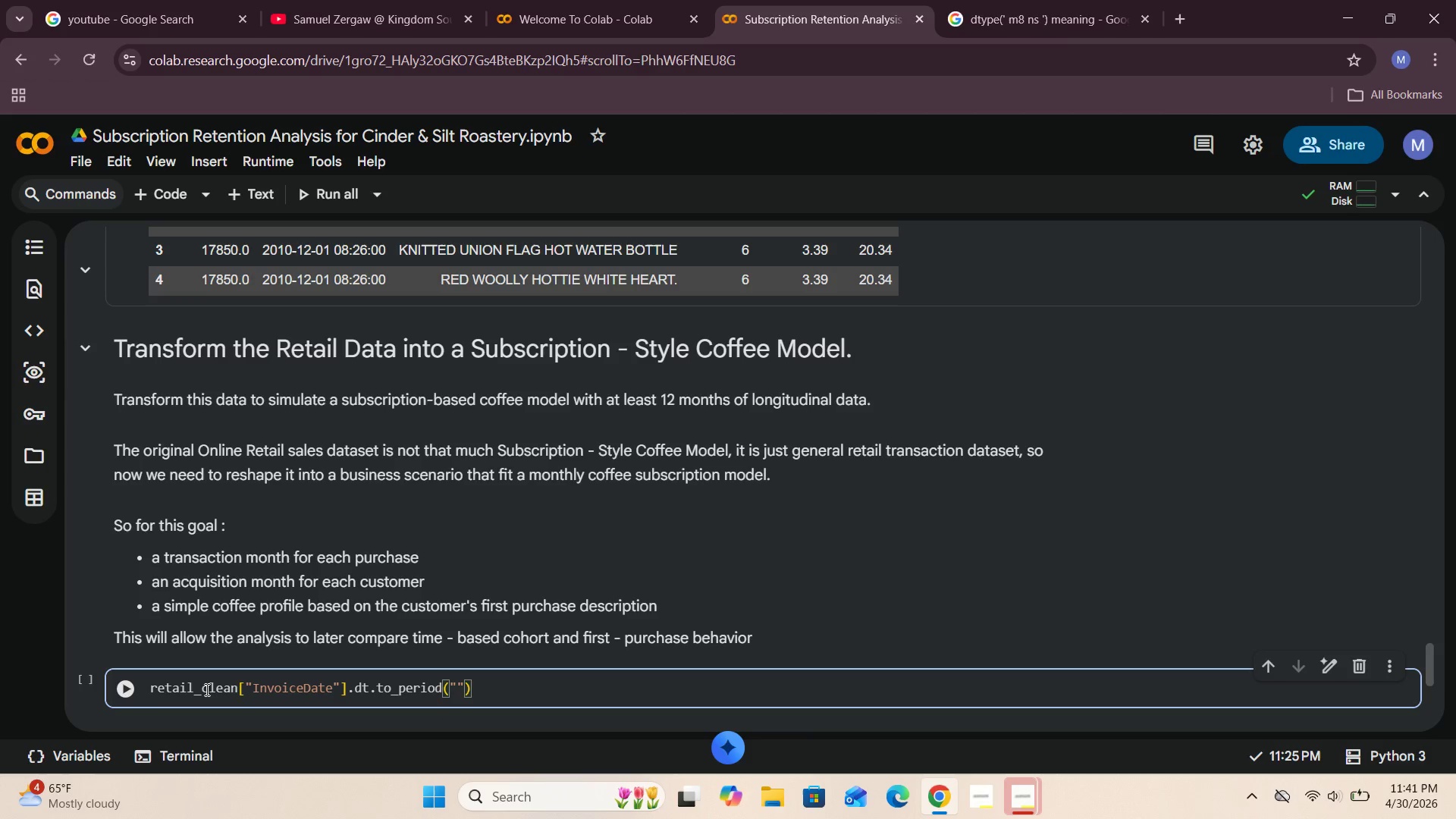 
key(M)
 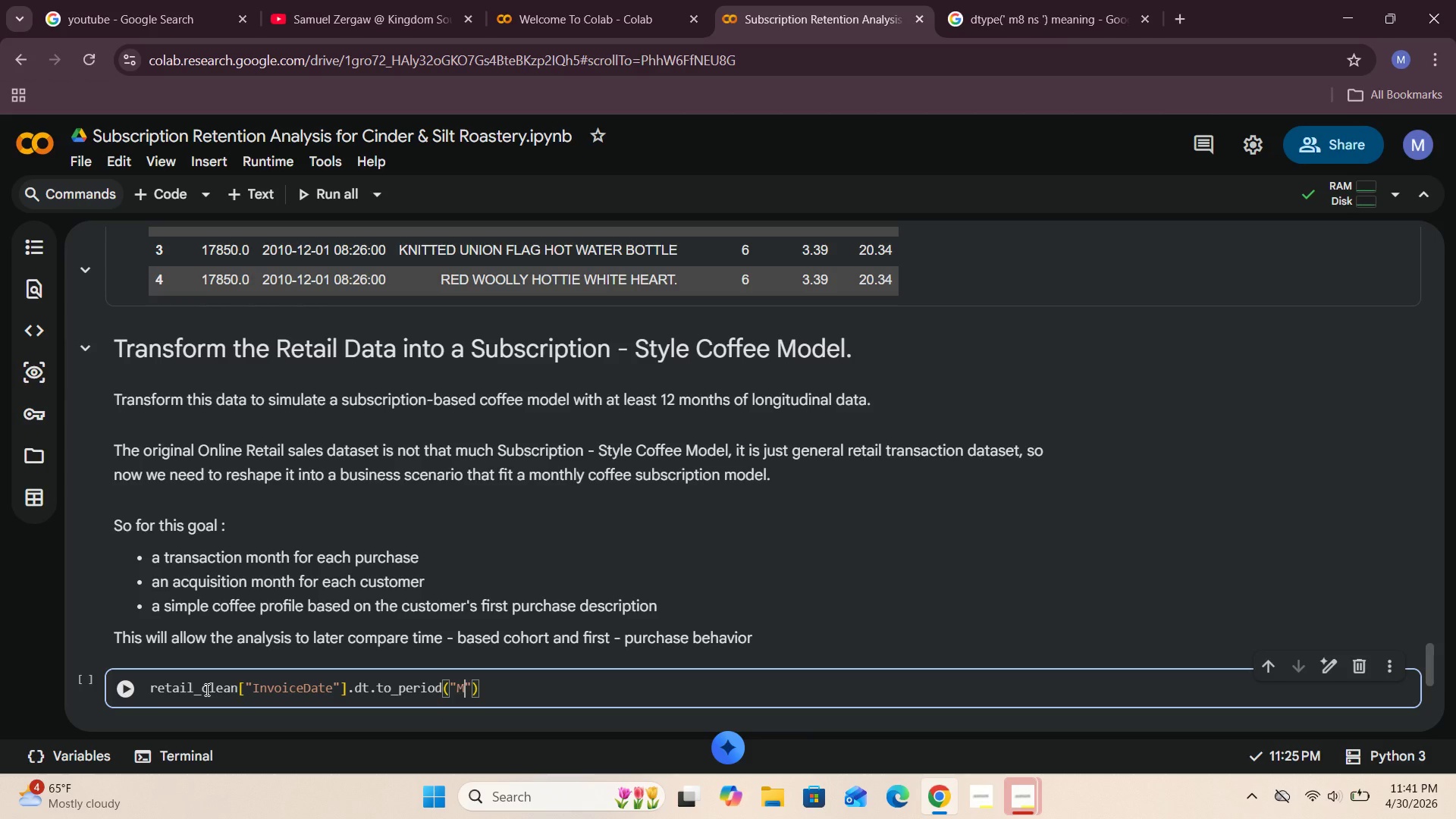 
key(CapsLock)
 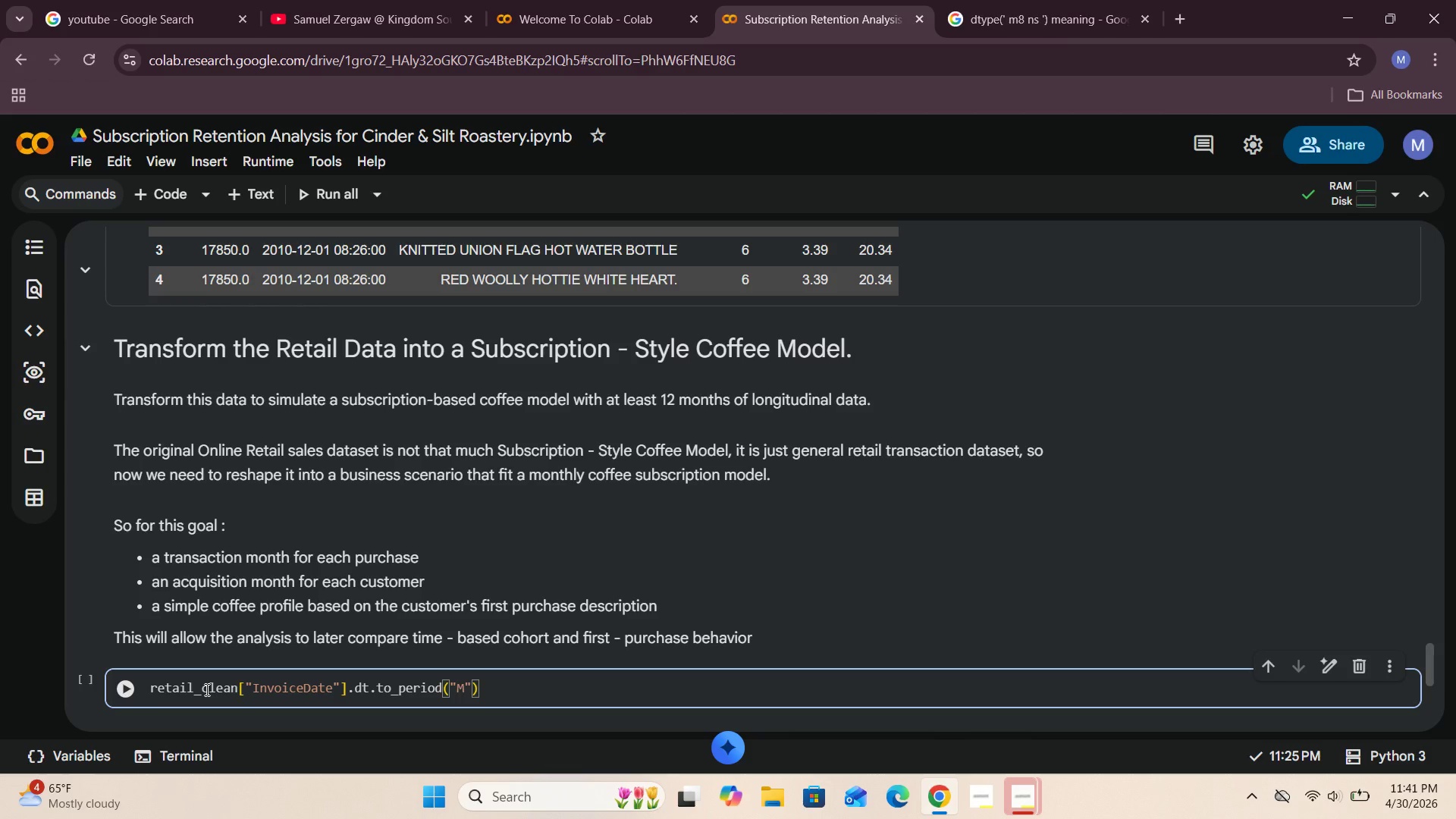 
hold_key(key=ArrowLeft, duration=1.5)
 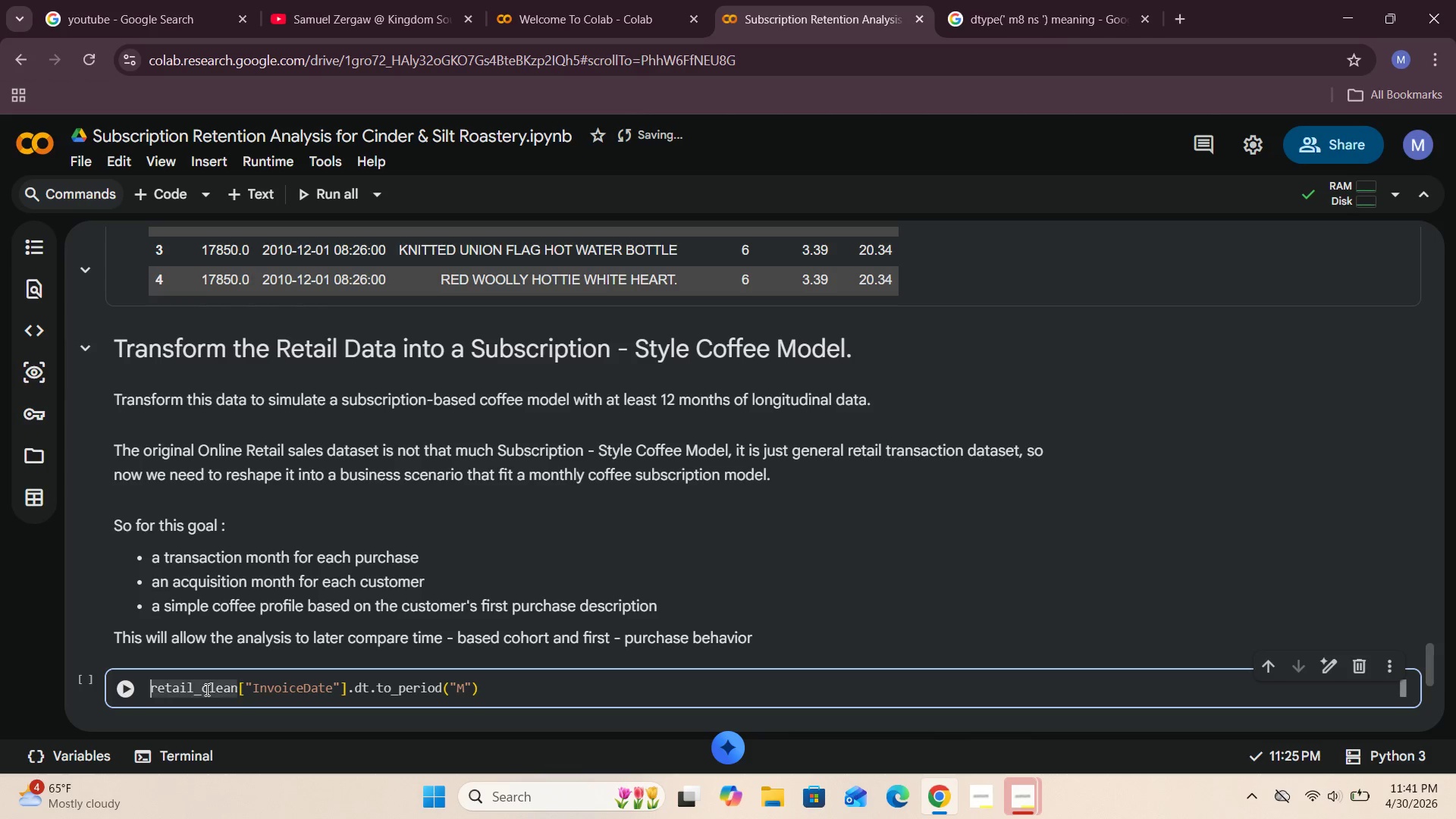 
hold_key(key=ArrowLeft, duration=0.39)
 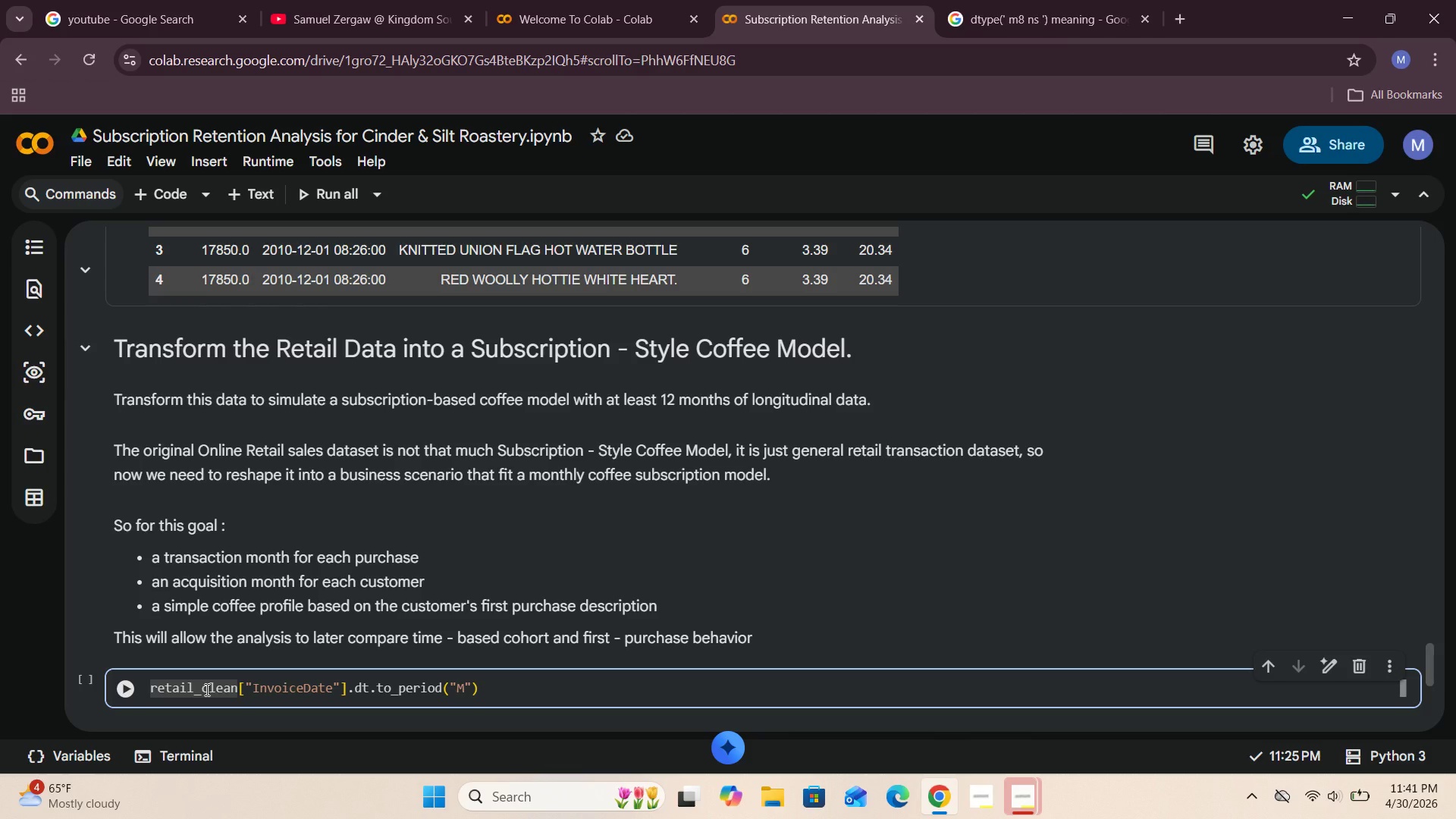 
wait(17.55)
 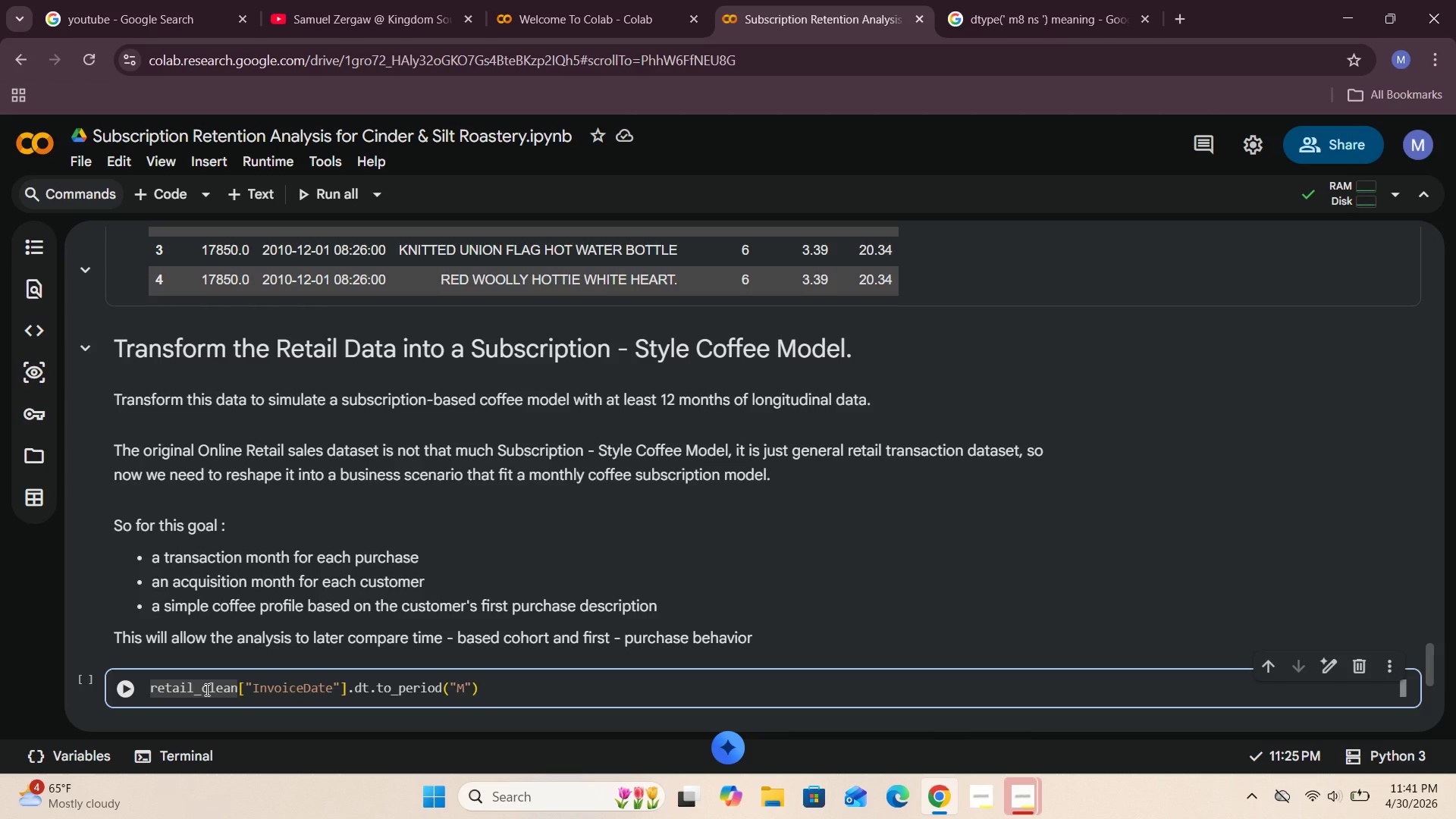 
type(retail_clean[])
 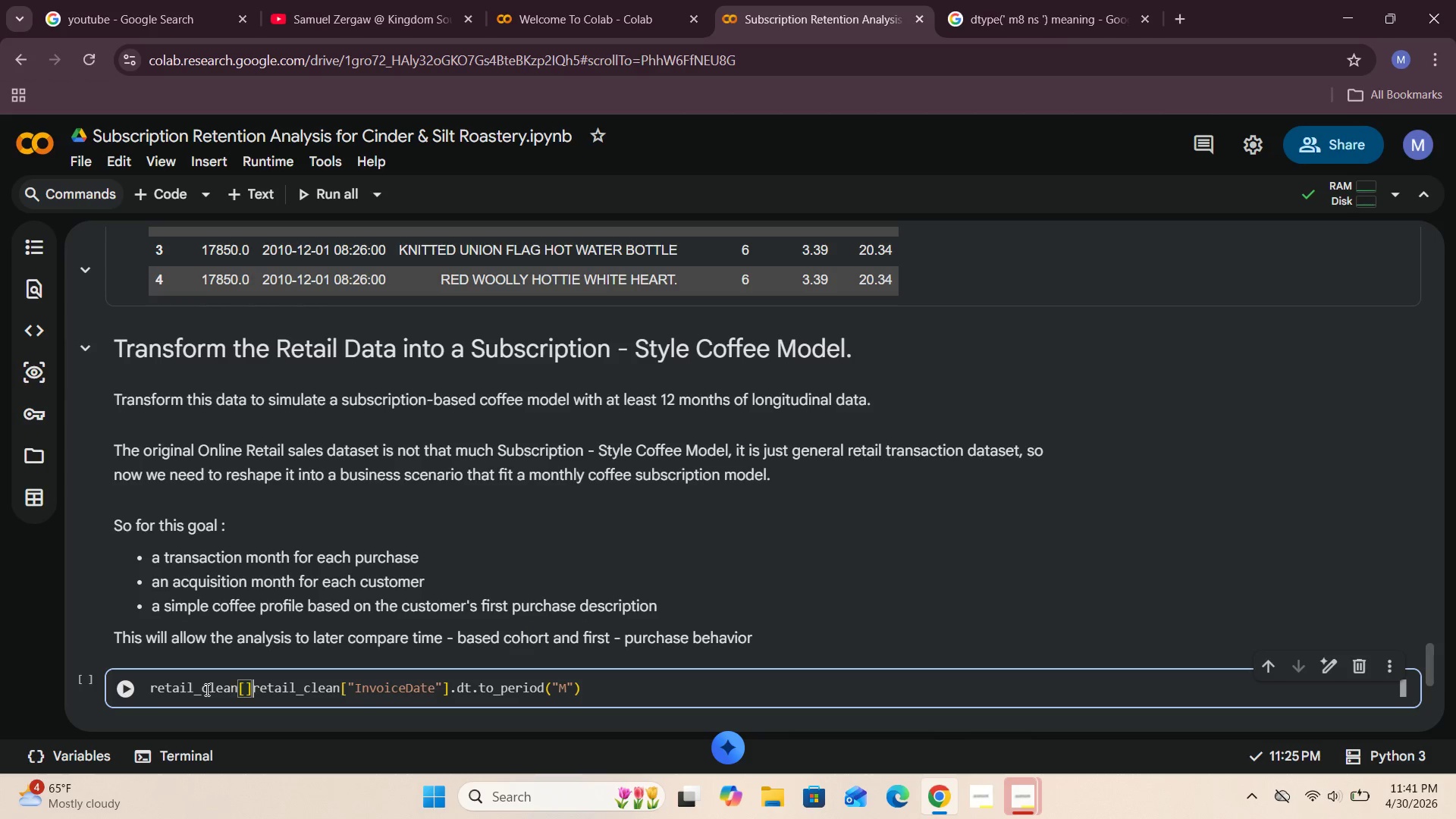 
key(ArrowLeft)
 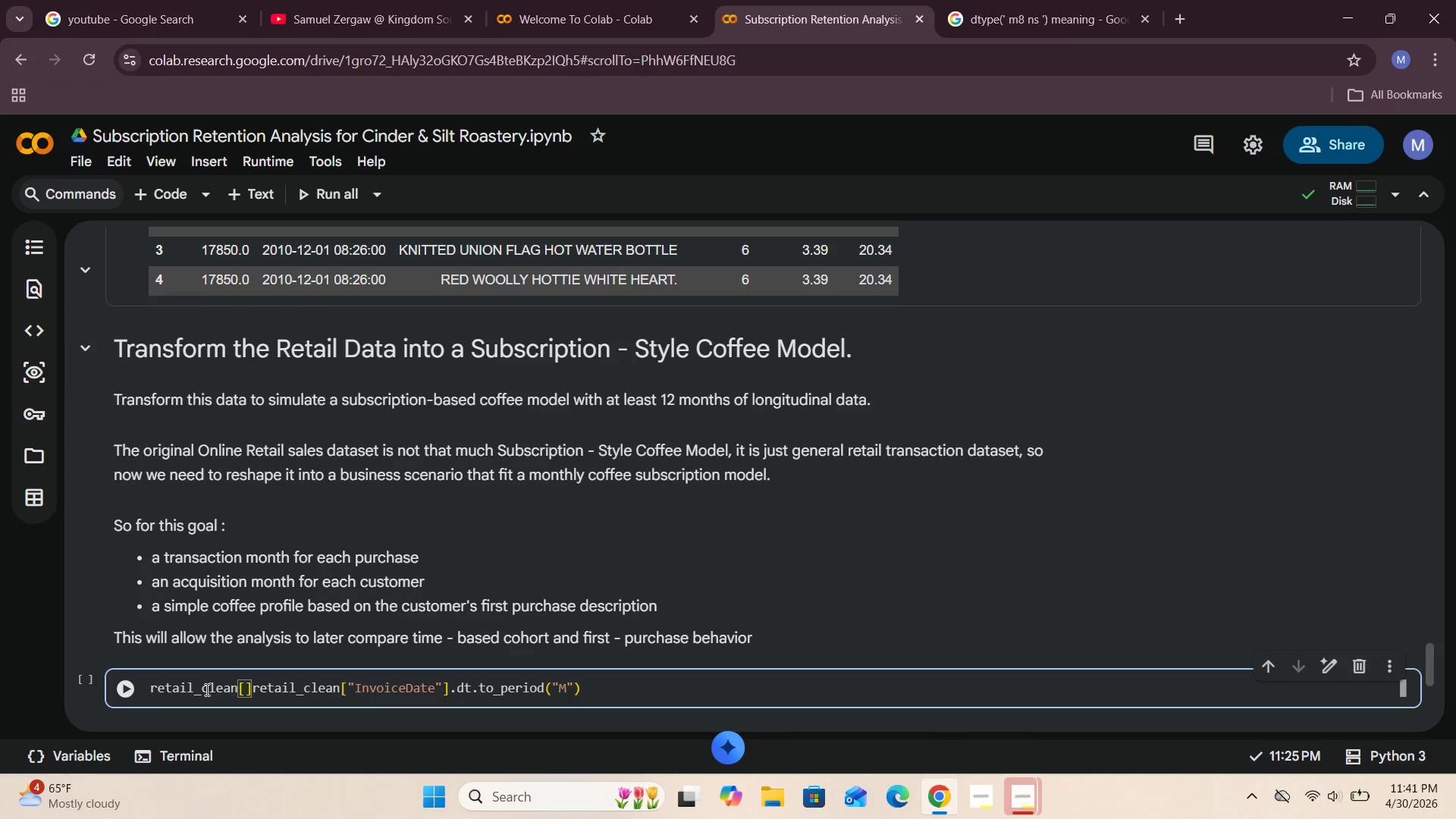 
type("Transaction_Month)
 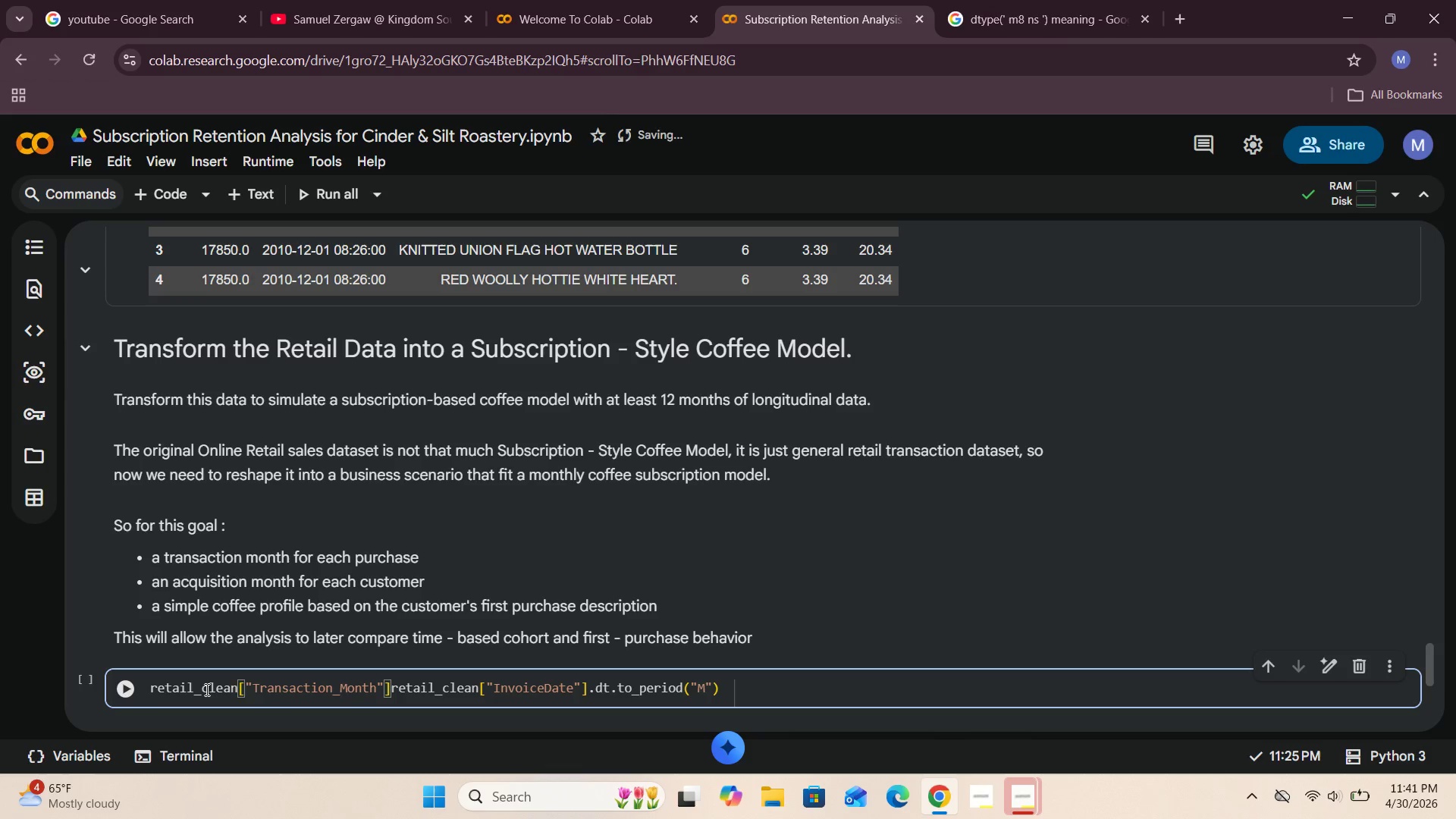 
key(ArrowRight)
 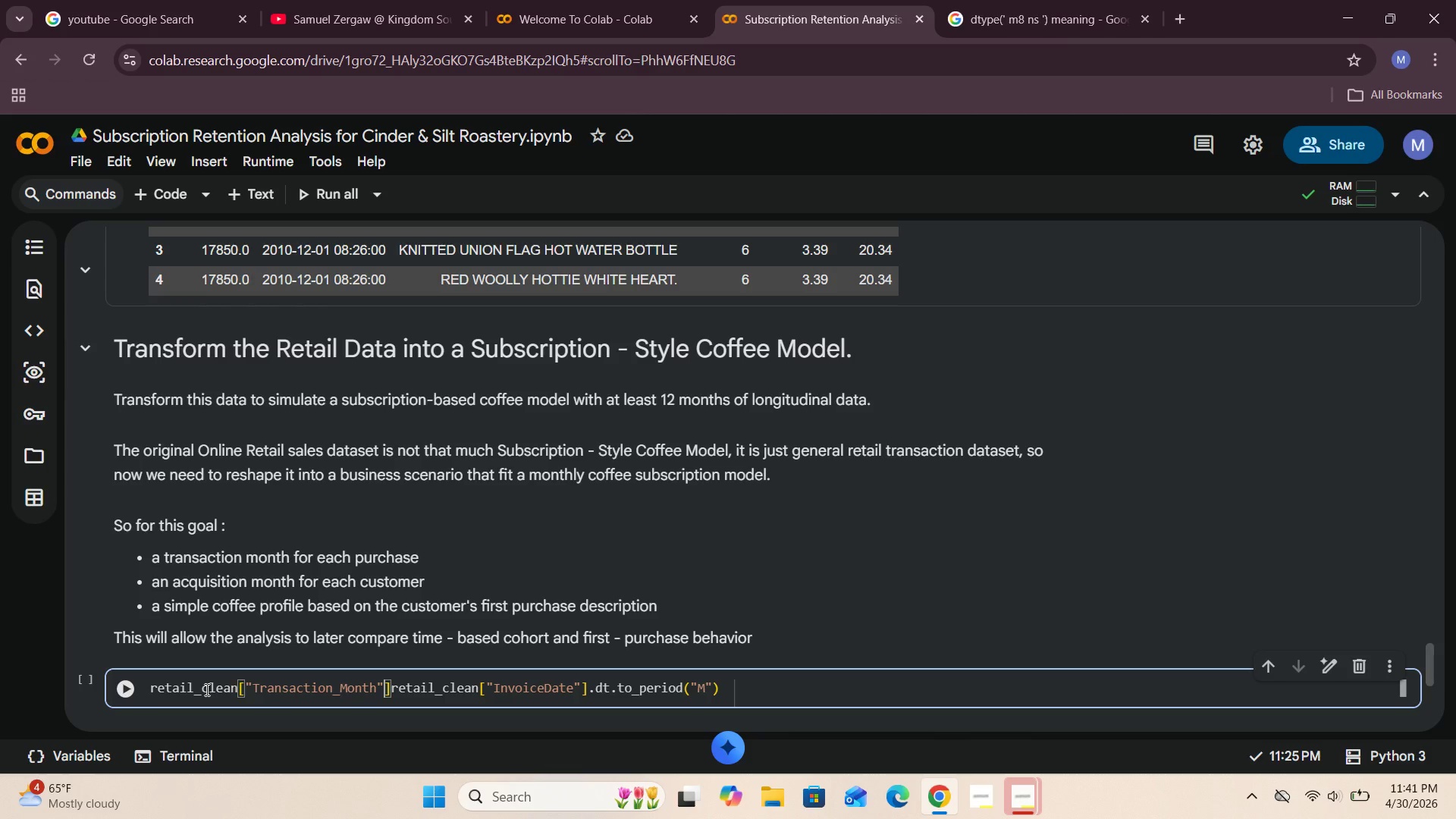 
key(ArrowRight)
 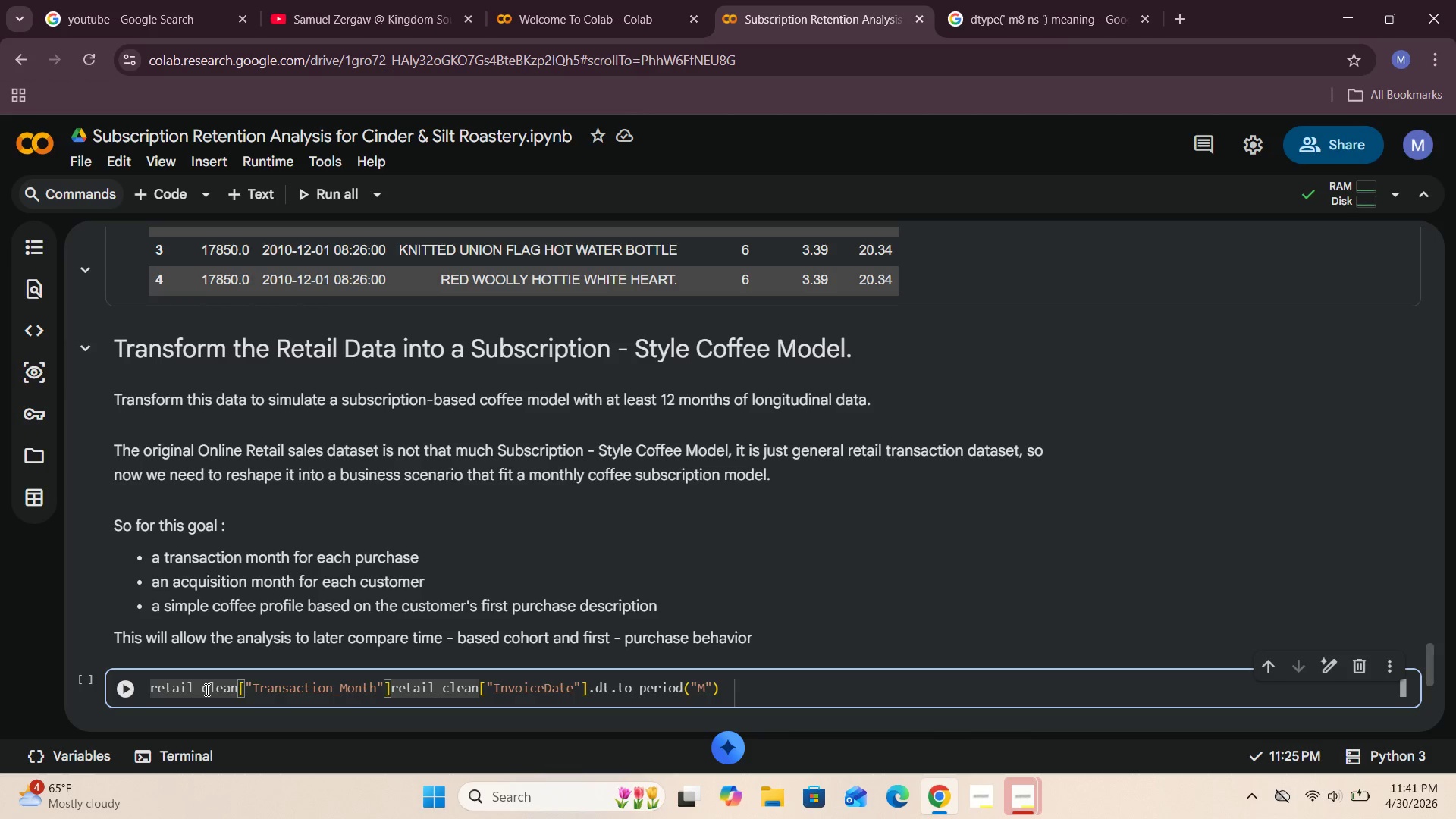 
key(Space)
 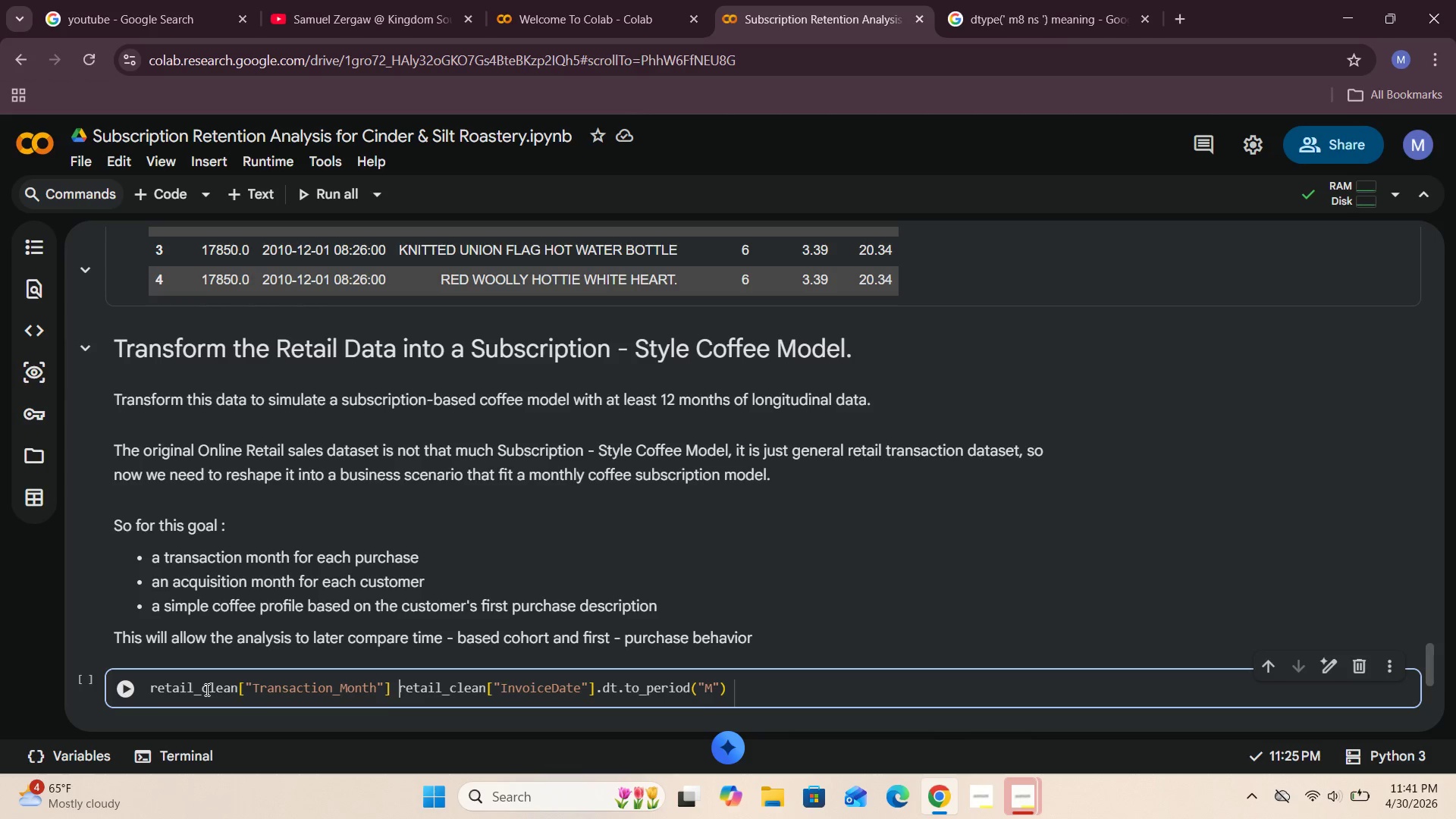 
key(Equal)
 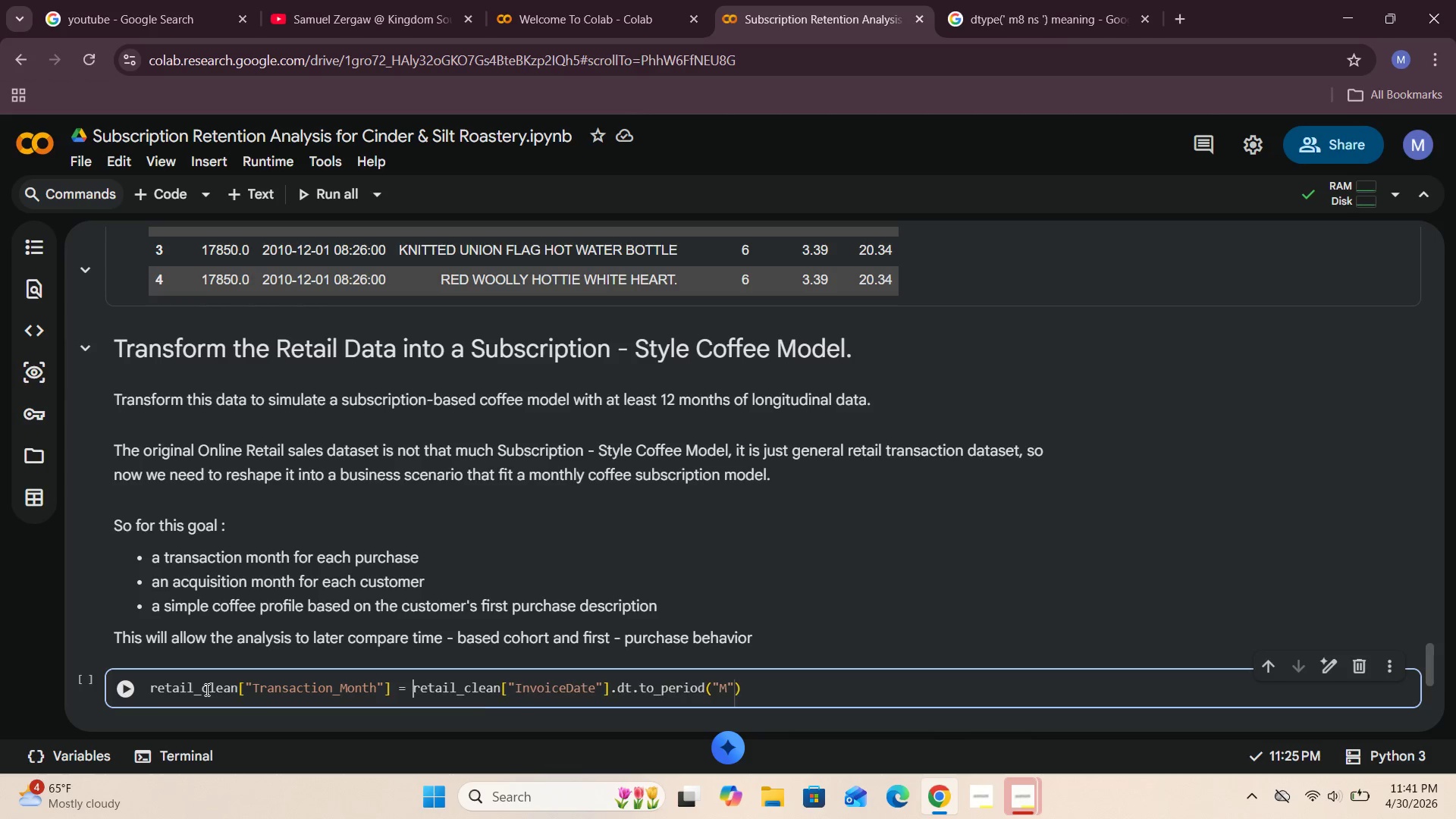 
key(Space)
 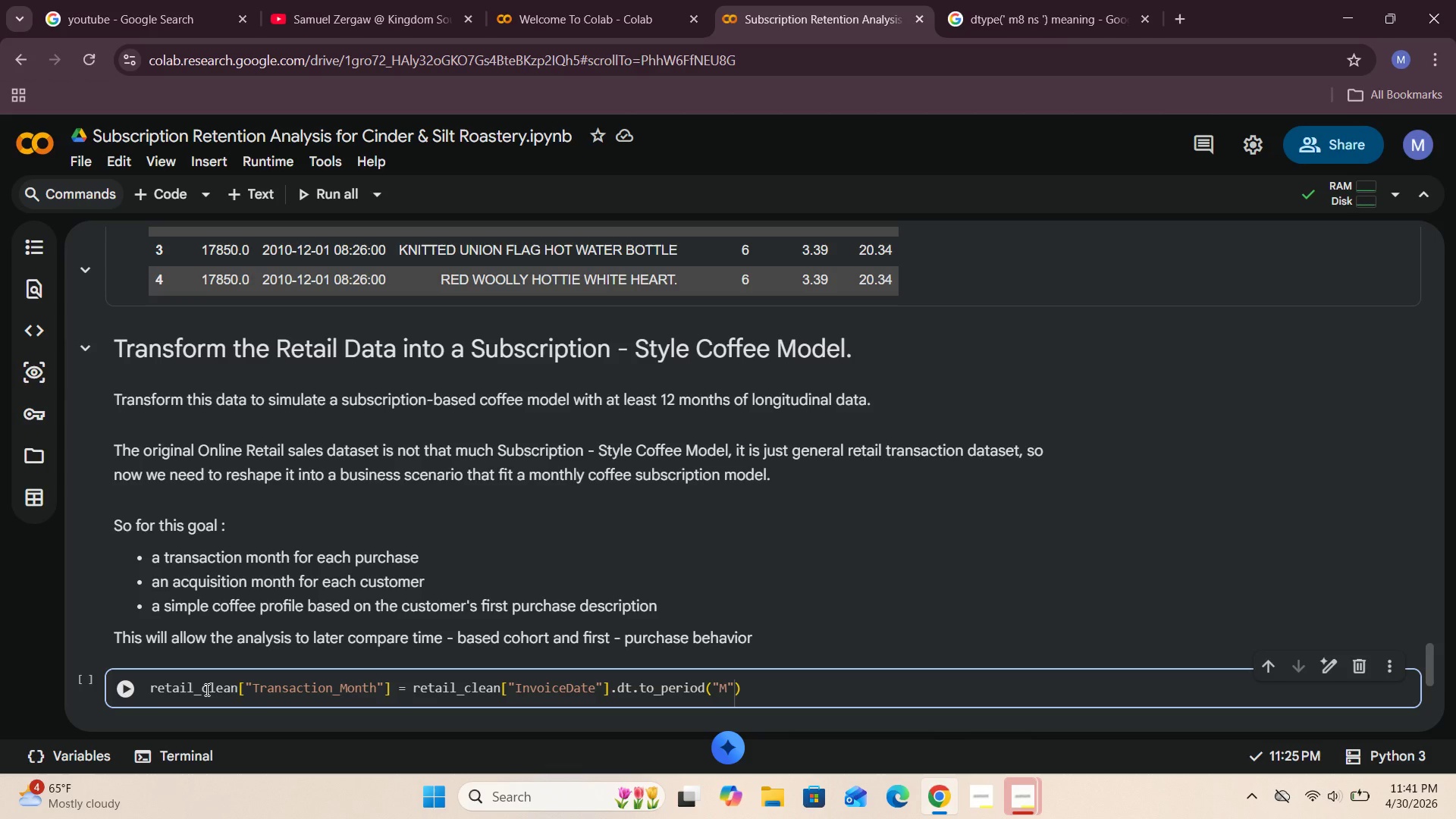 
wait(7.64)
 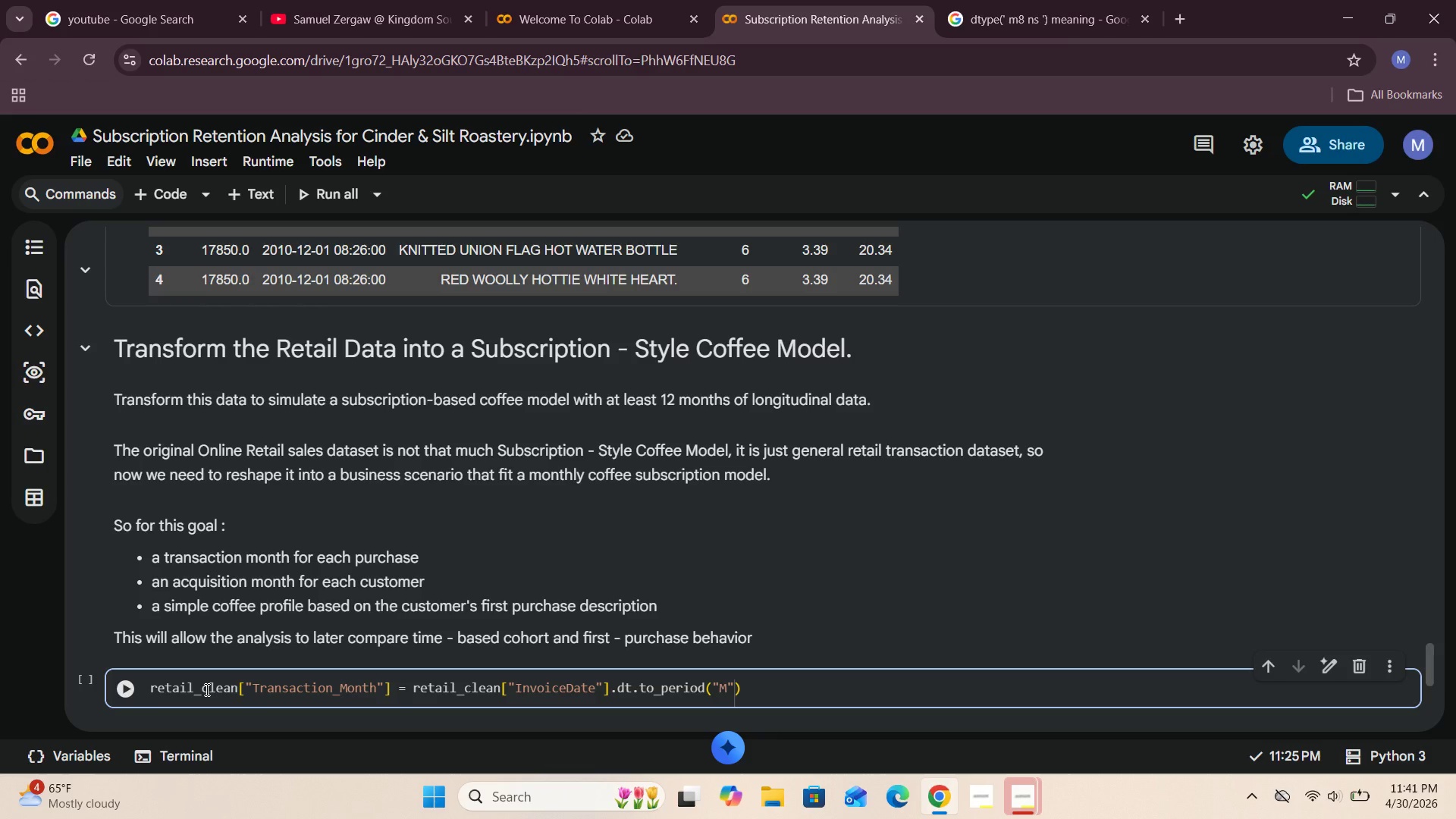 
left_click([768, 698])
 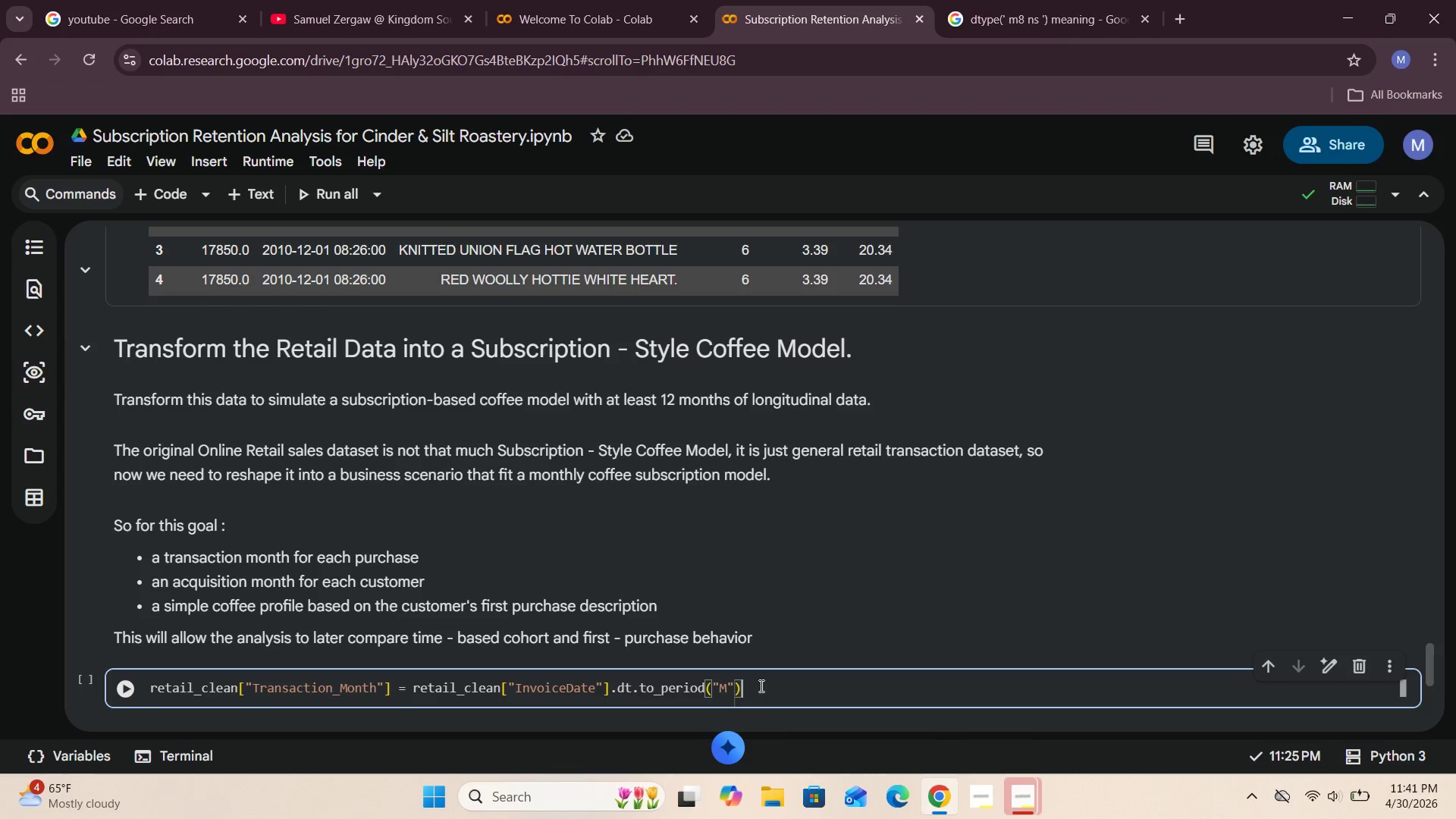 
wait(6.7)
 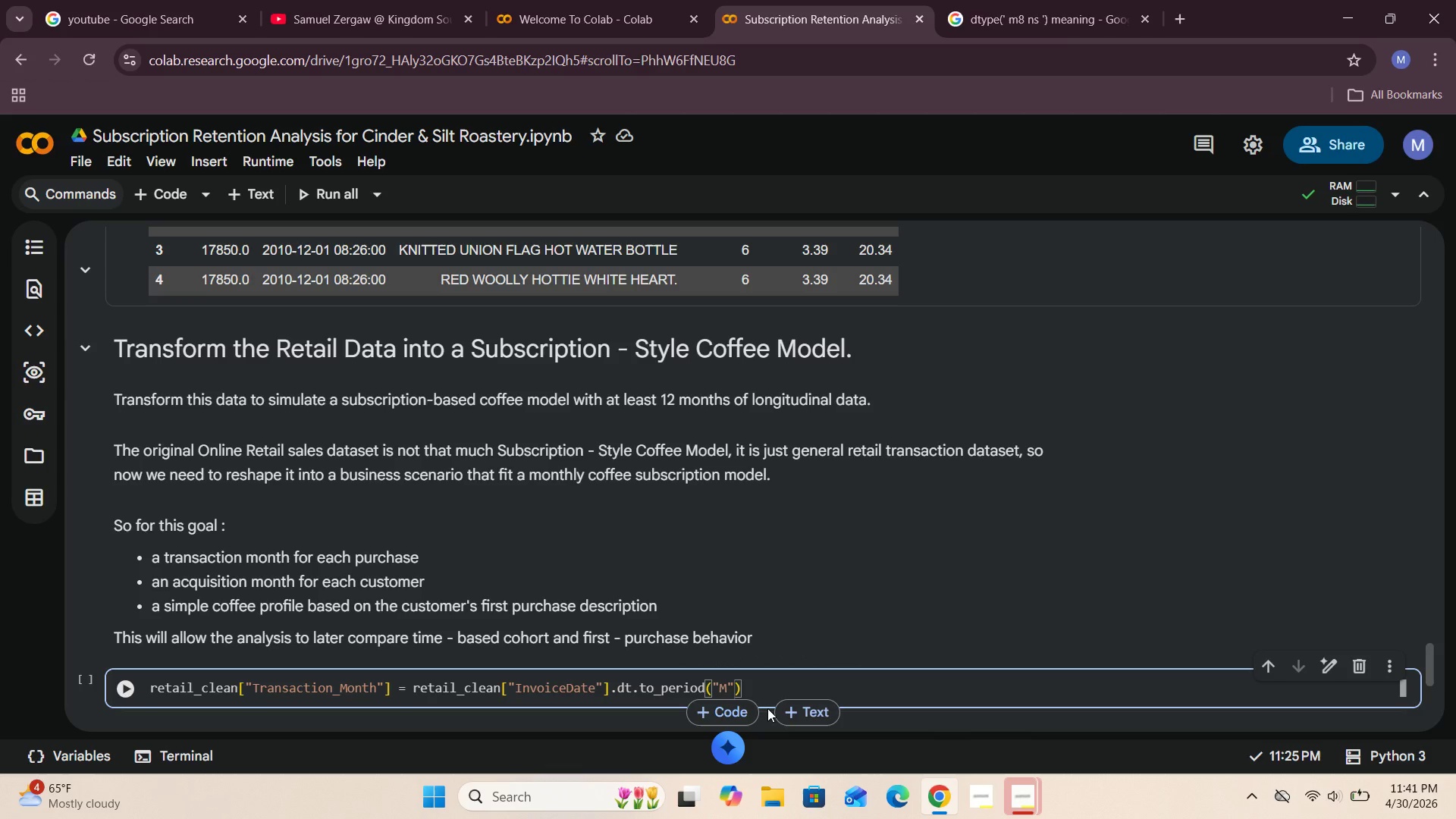 
left_click([114, 690])
 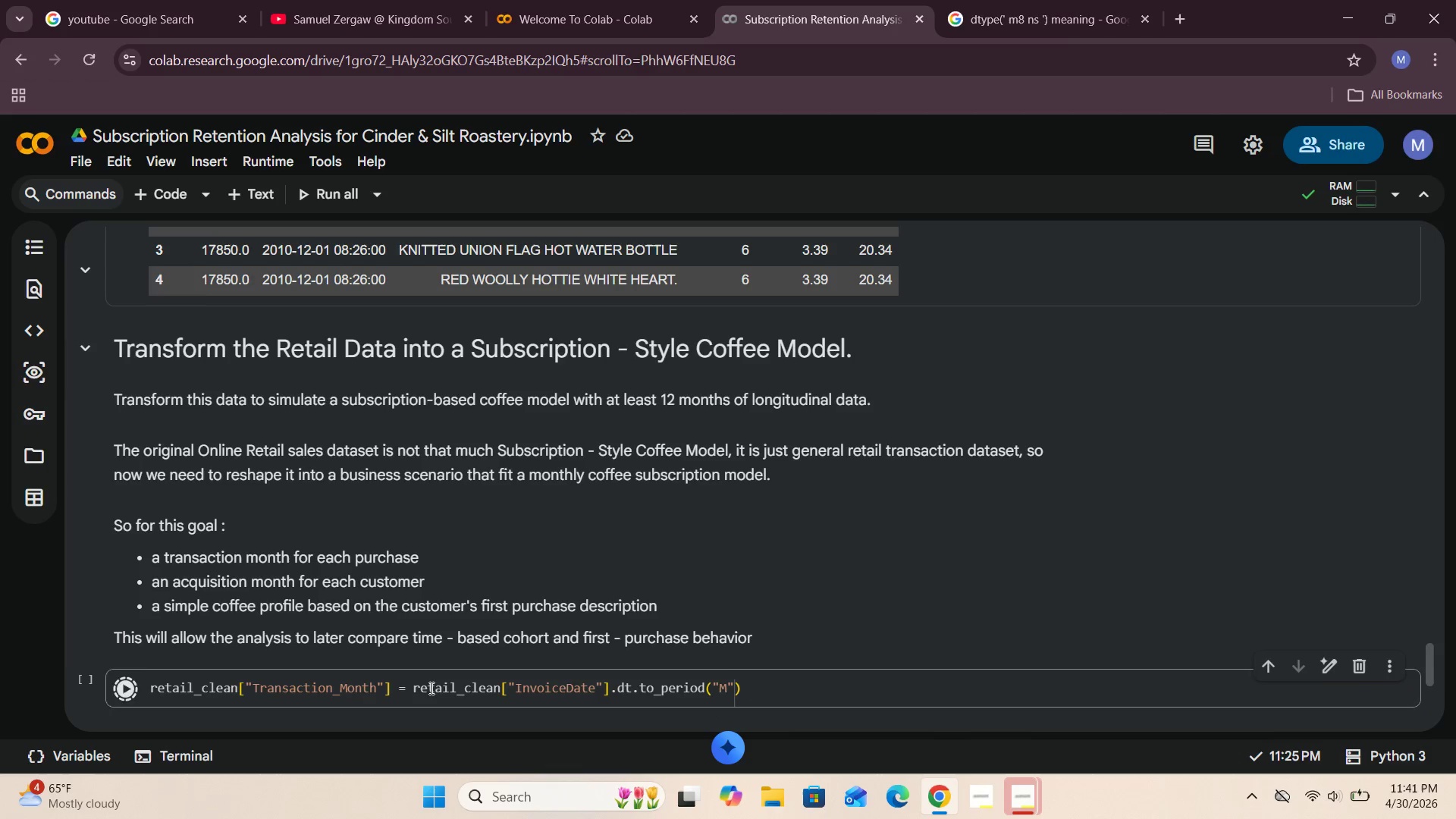 
scroll: coordinate [431, 688], scroll_direction: down, amount: 2.0
 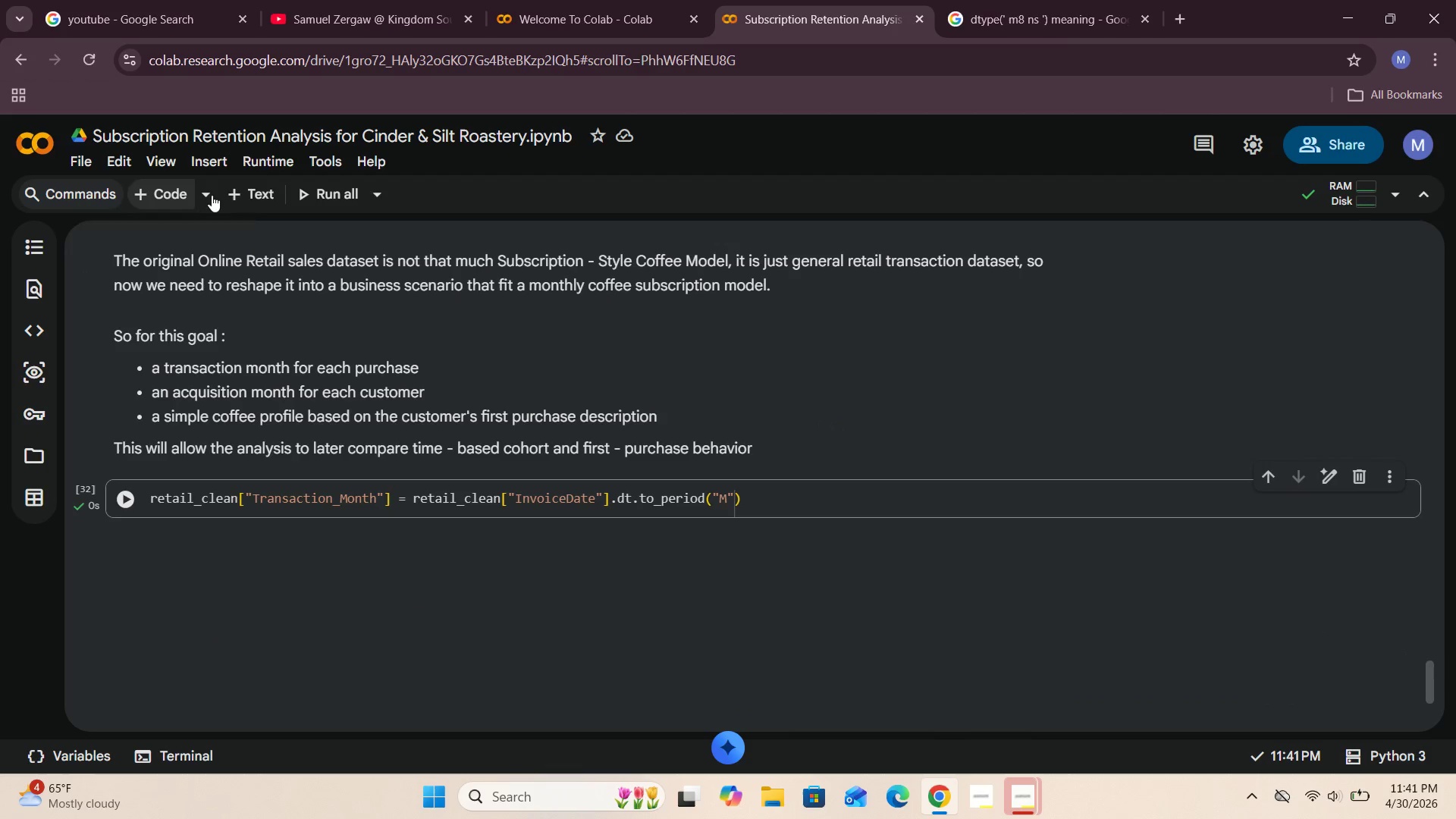 
left_click([181, 197])
 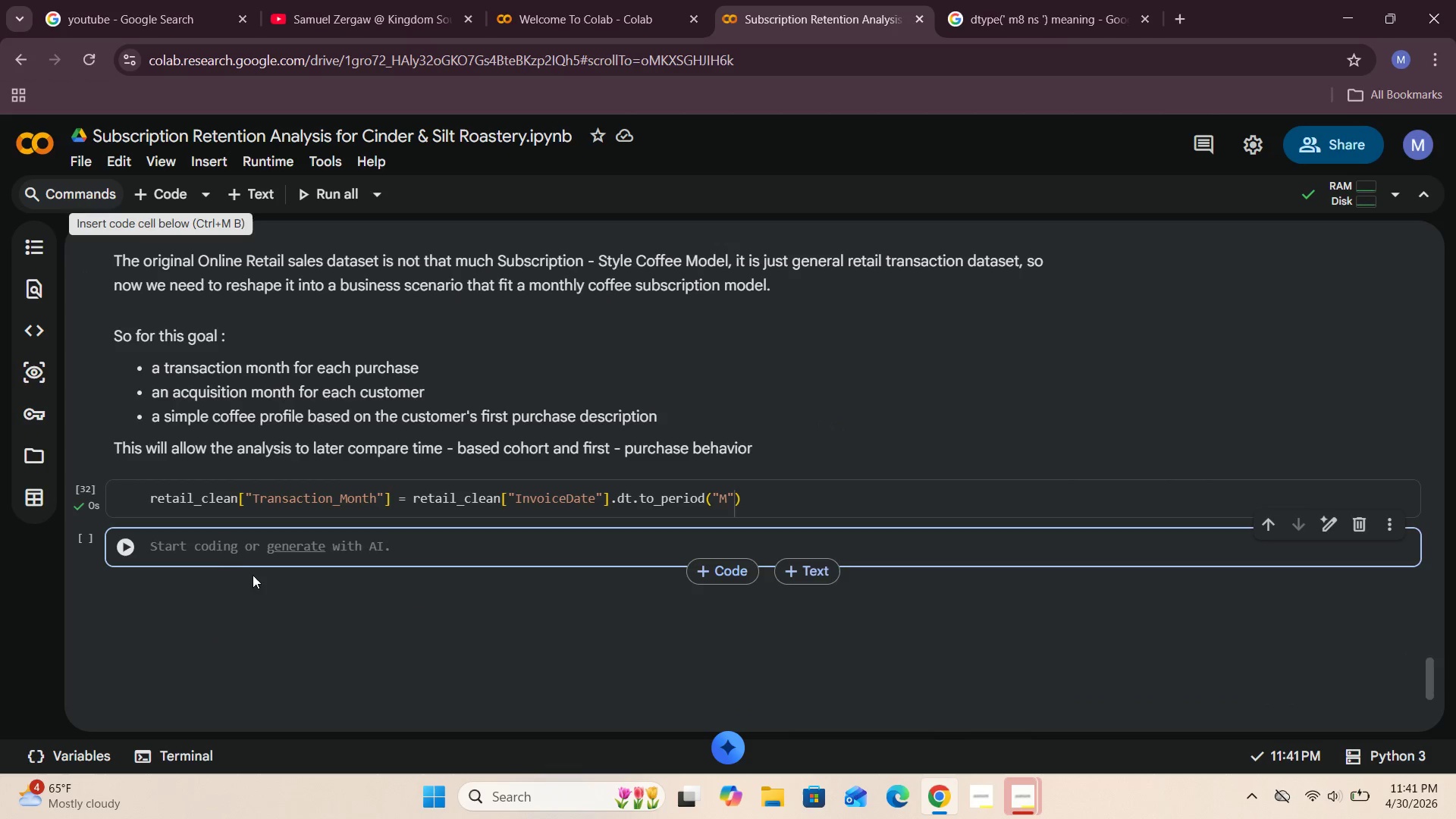 
left_click([215, 544])
 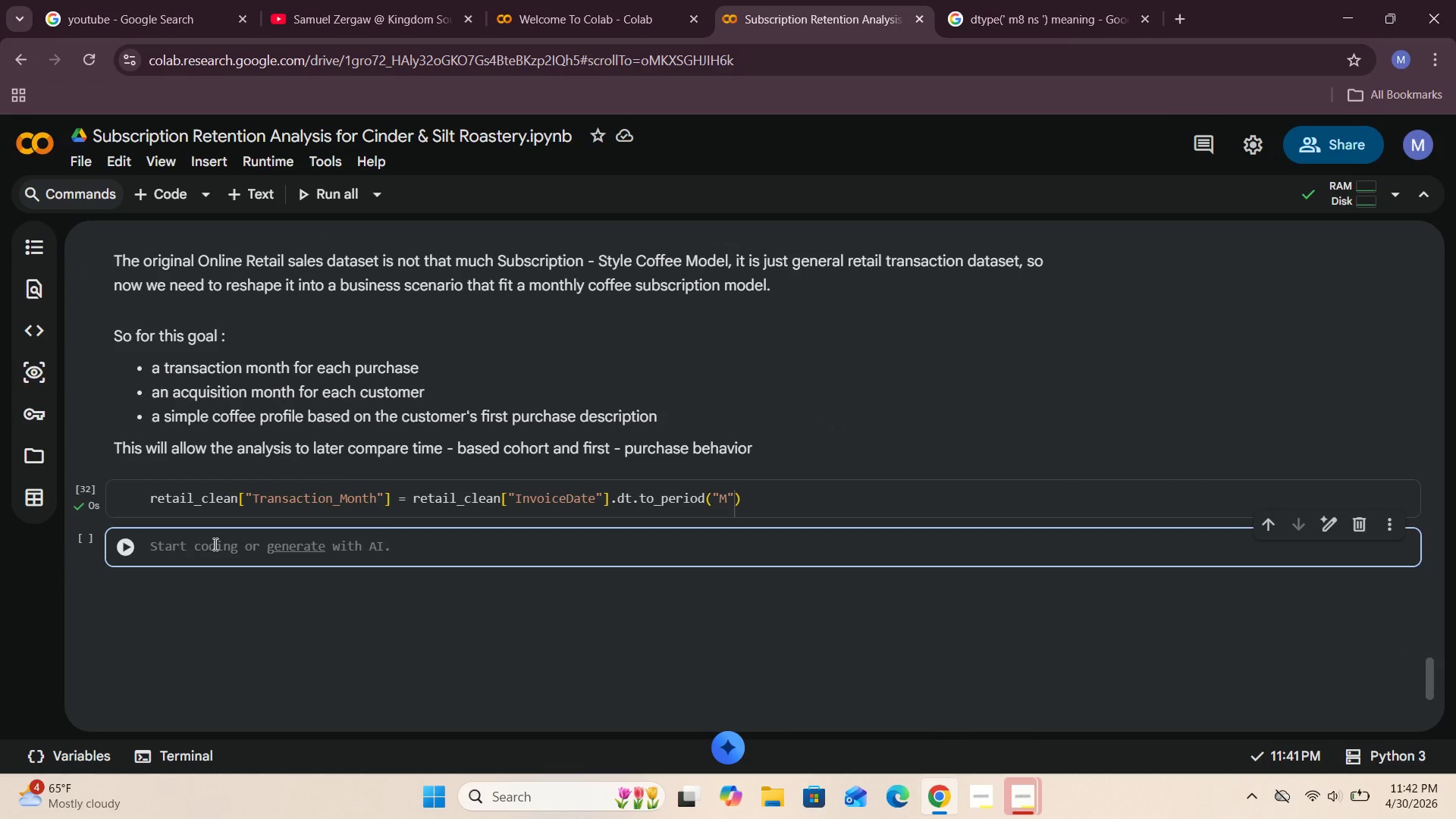 
type(retail_clean.head()
 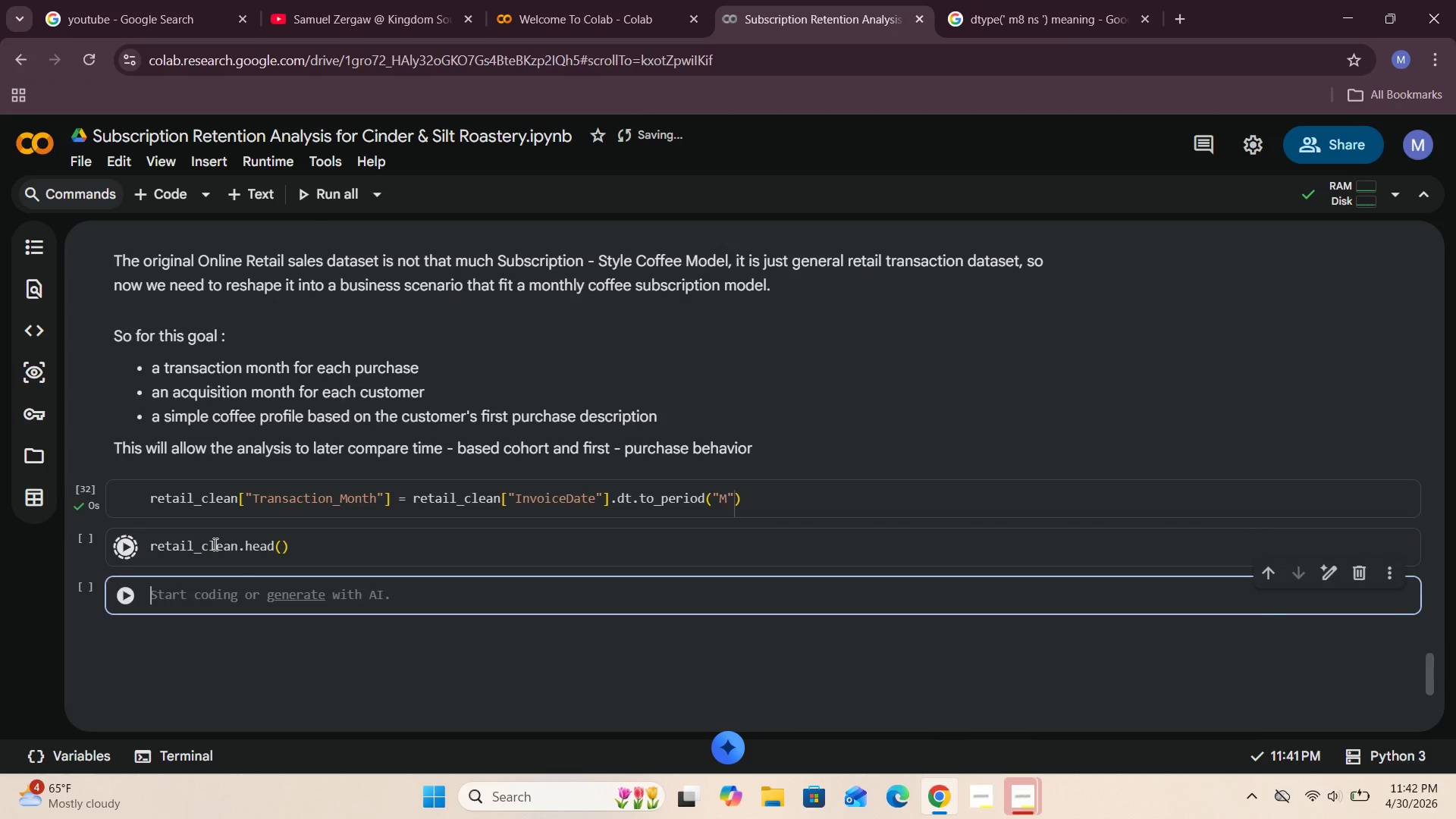 
 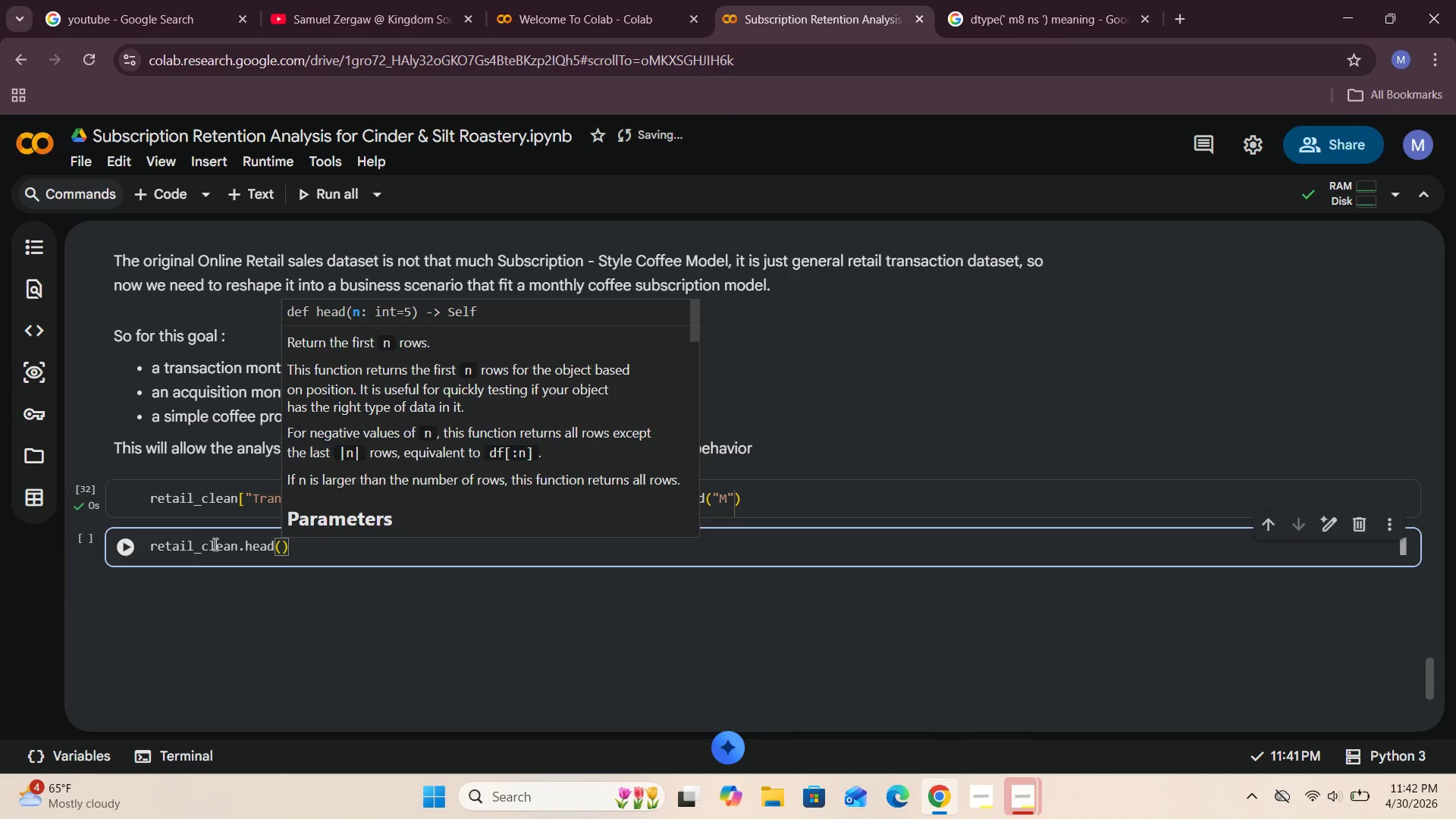 
key(Shift+Enter)
 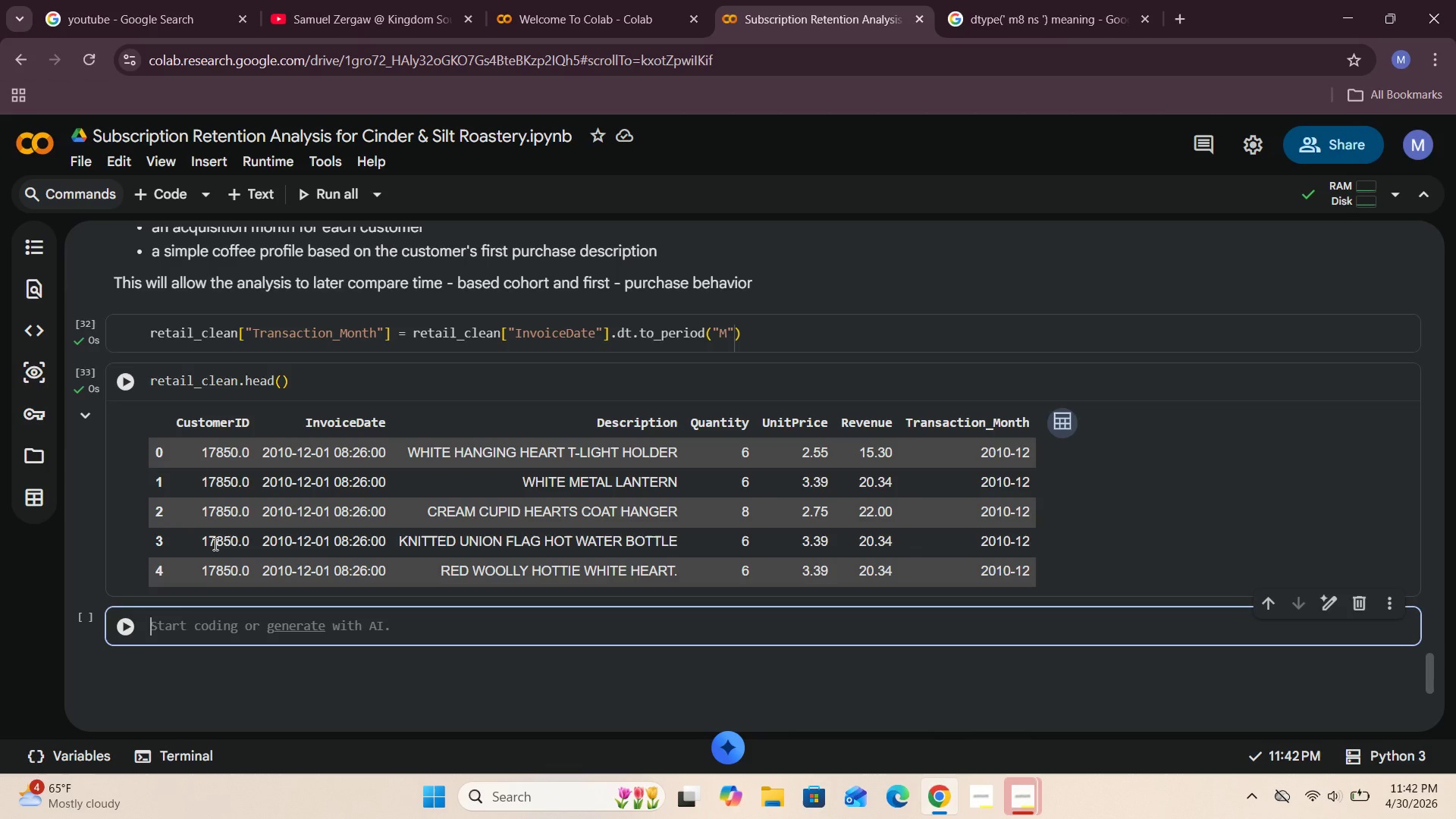 
wait(23.02)
 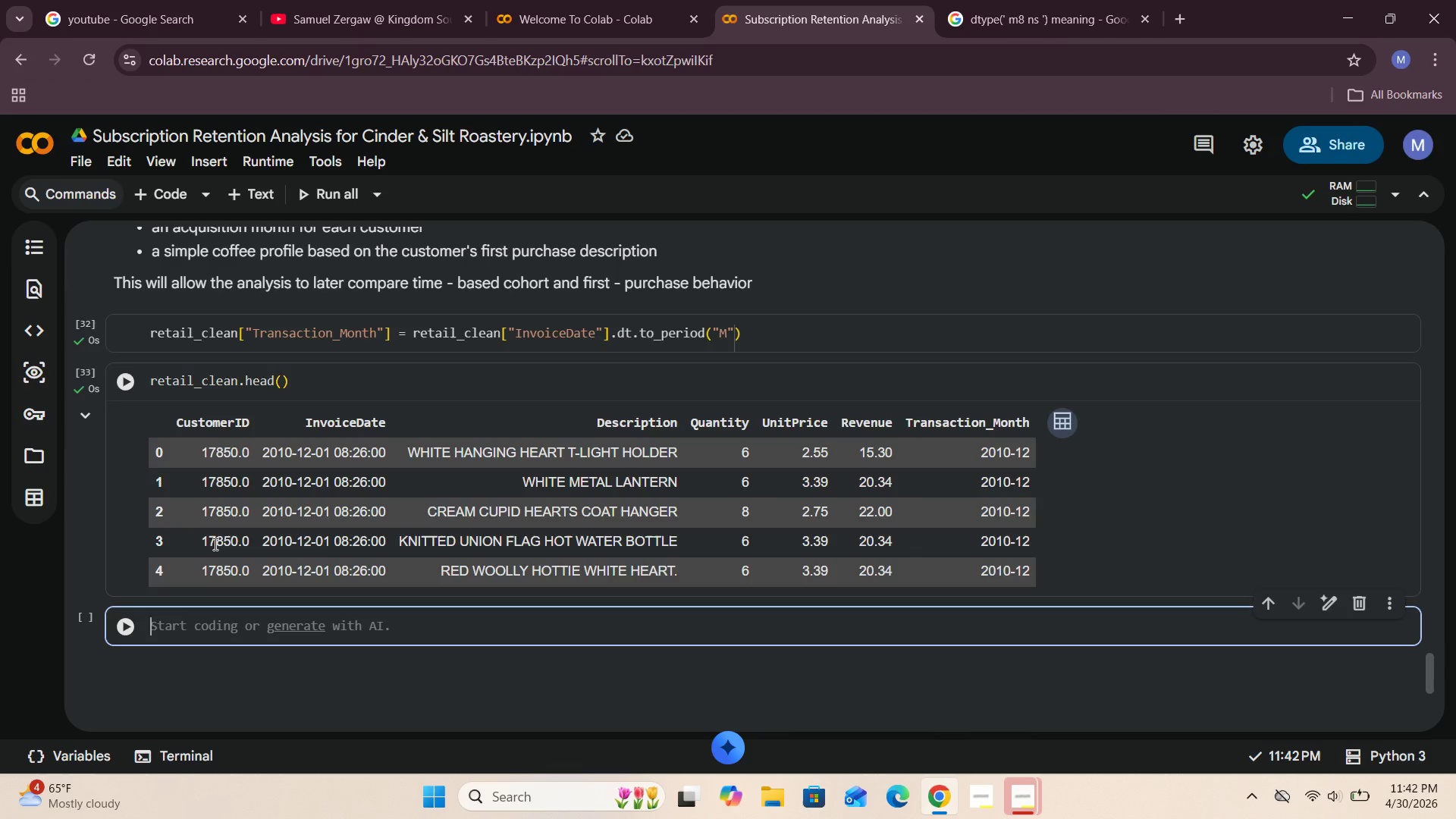 
left_click([1108, 474])
 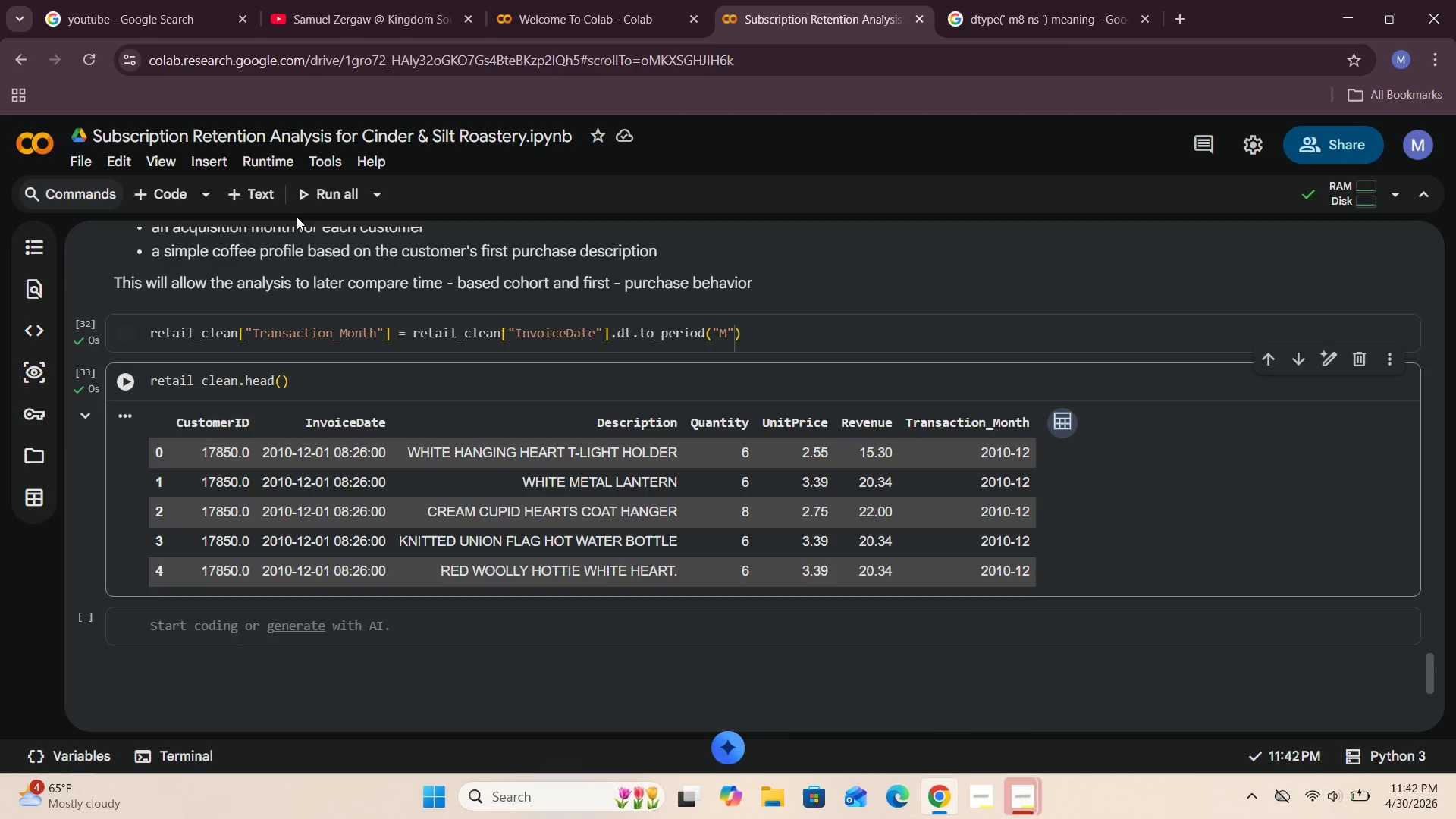 
left_click([244, 190])
 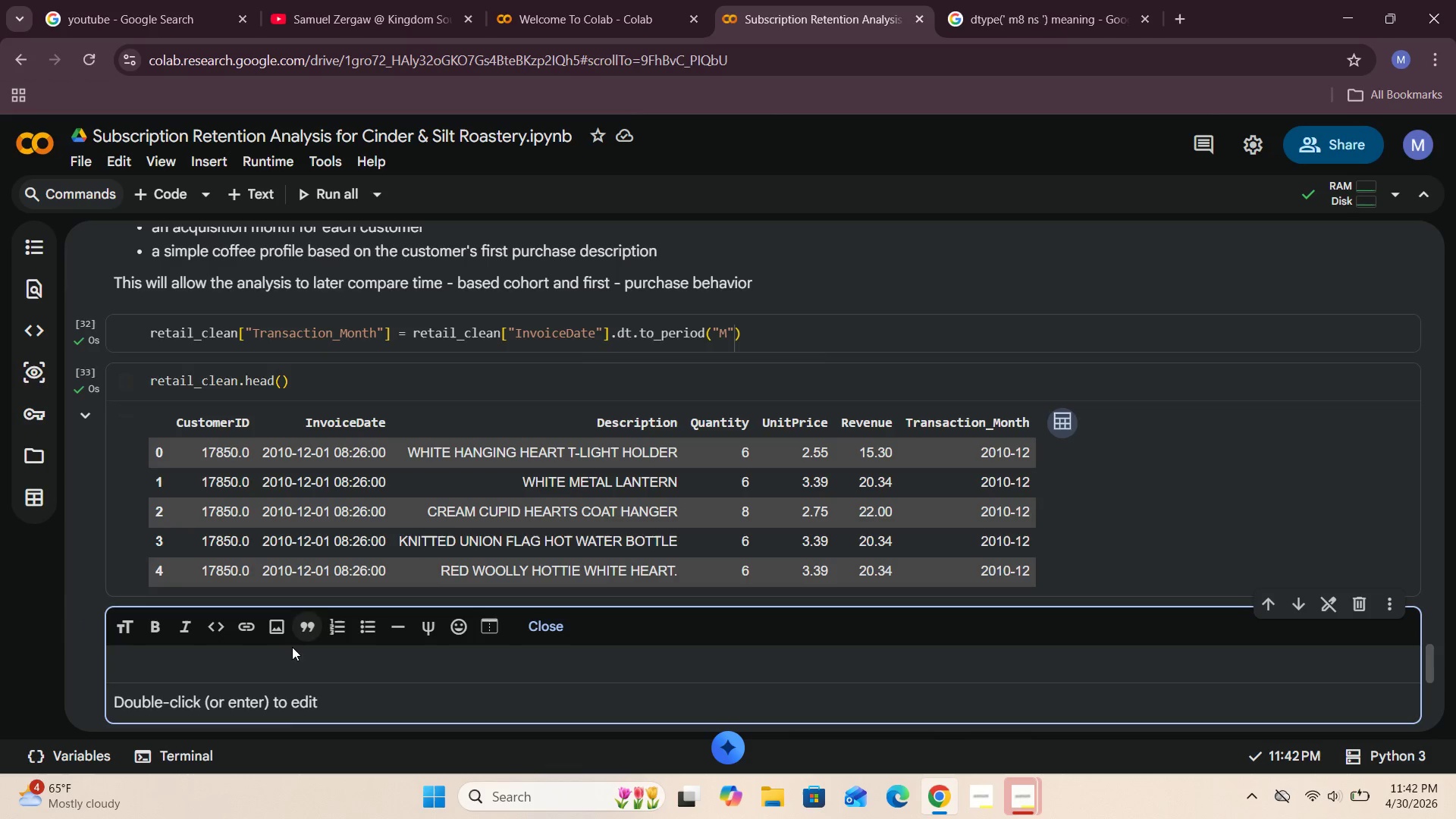 
left_click([291, 661])
 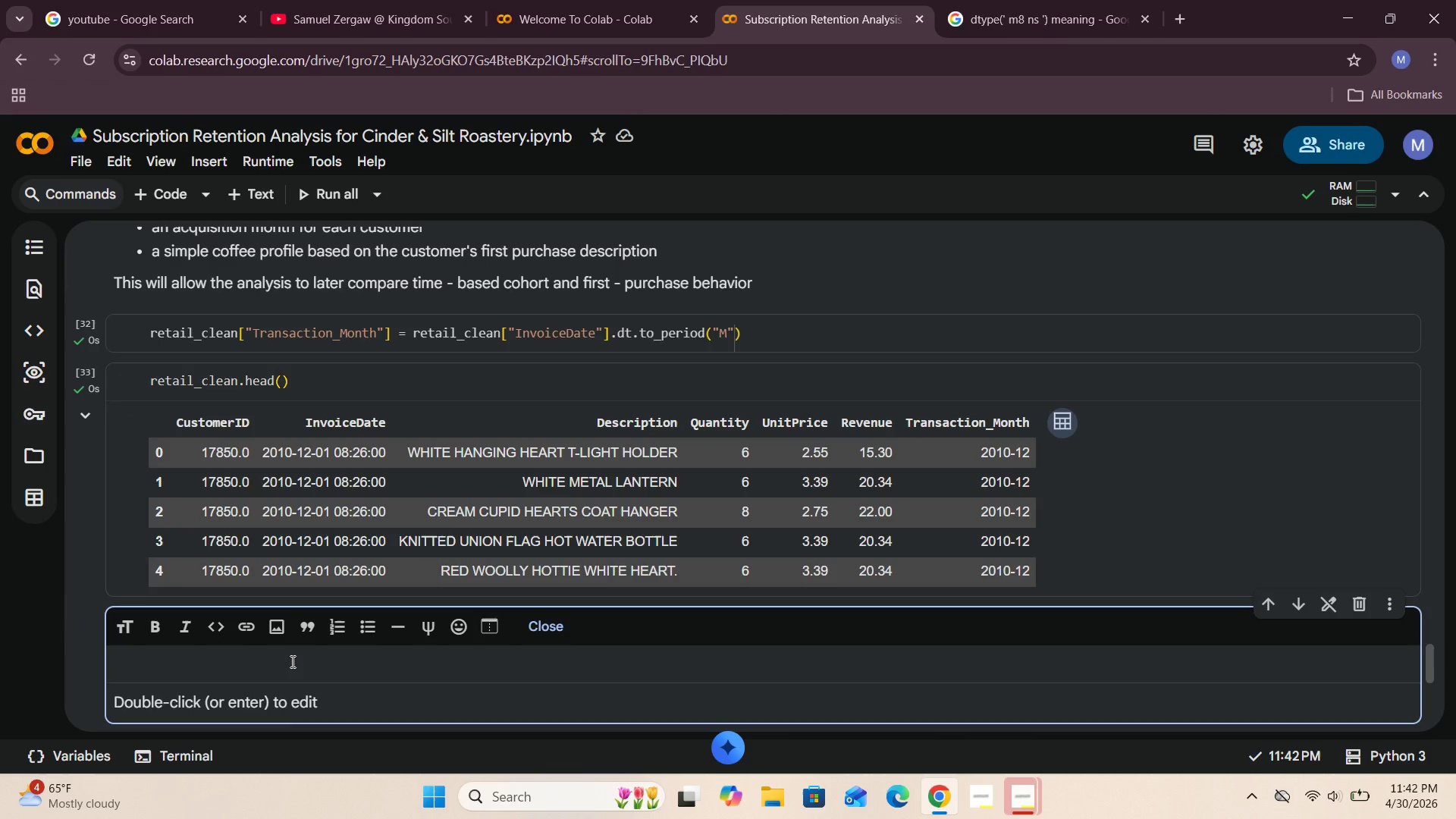 
type(Next , Let us find)
 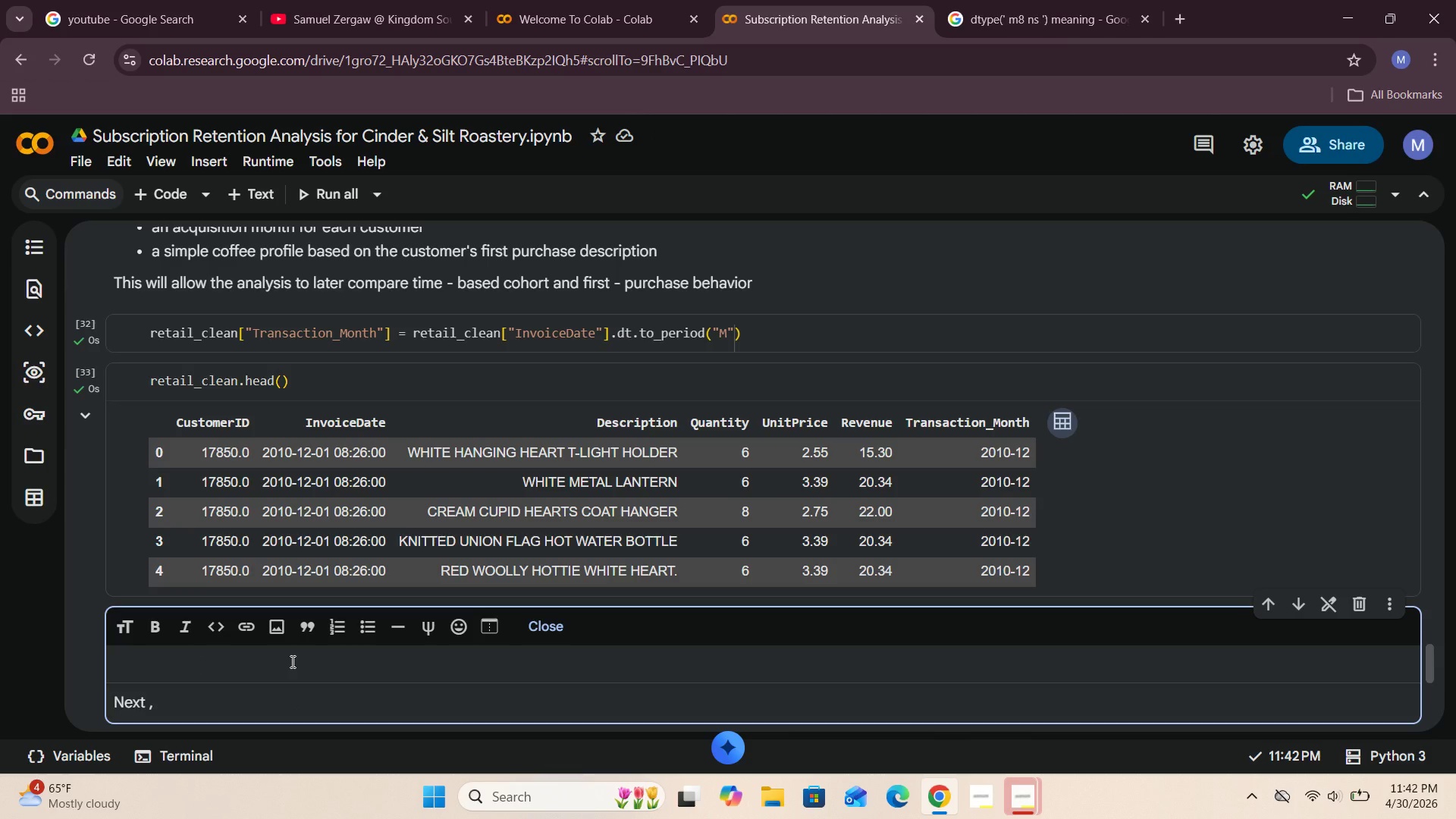 
hold_key(key=Backspace, duration=1.11)
 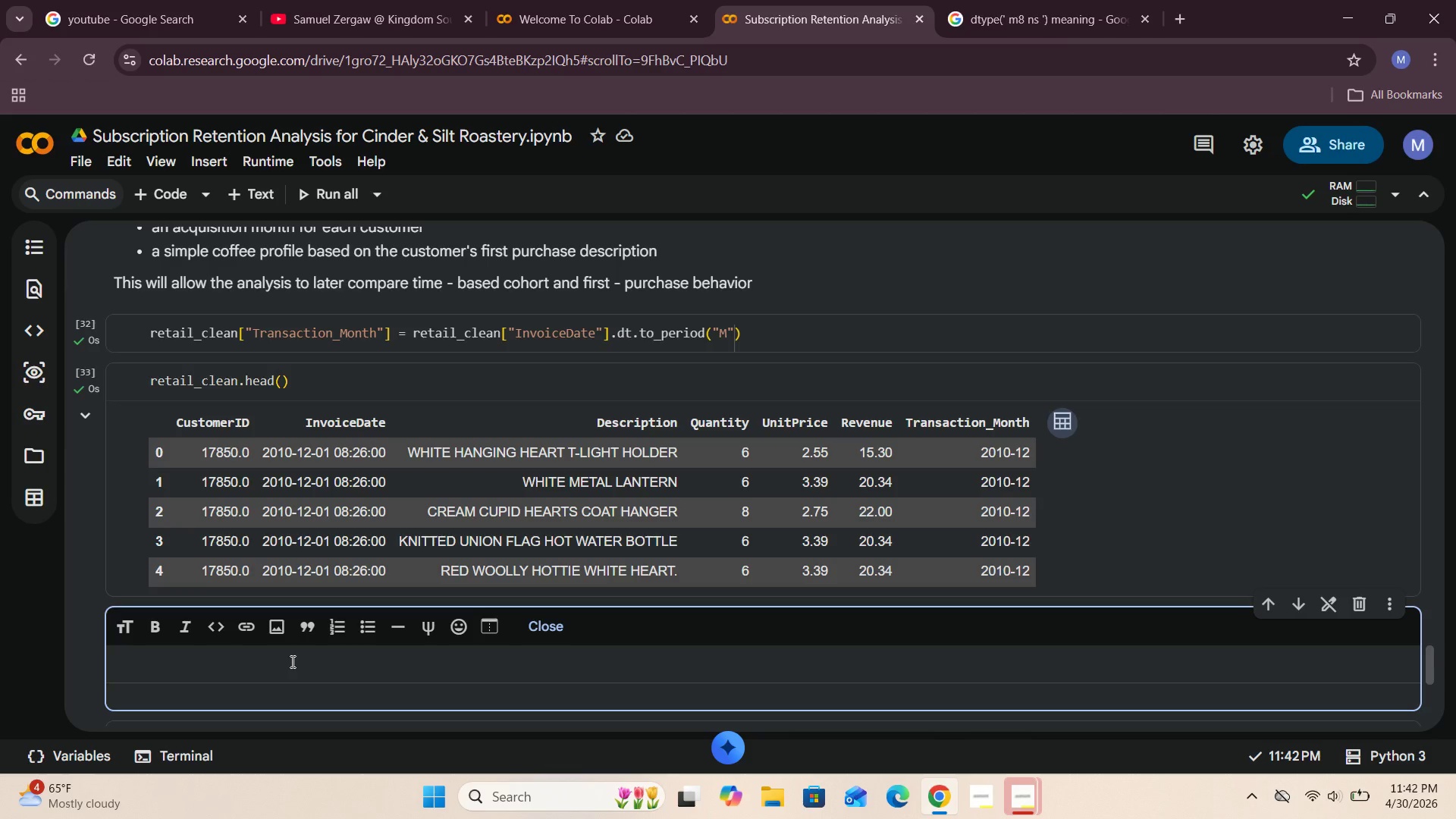 
wait(5.59)
 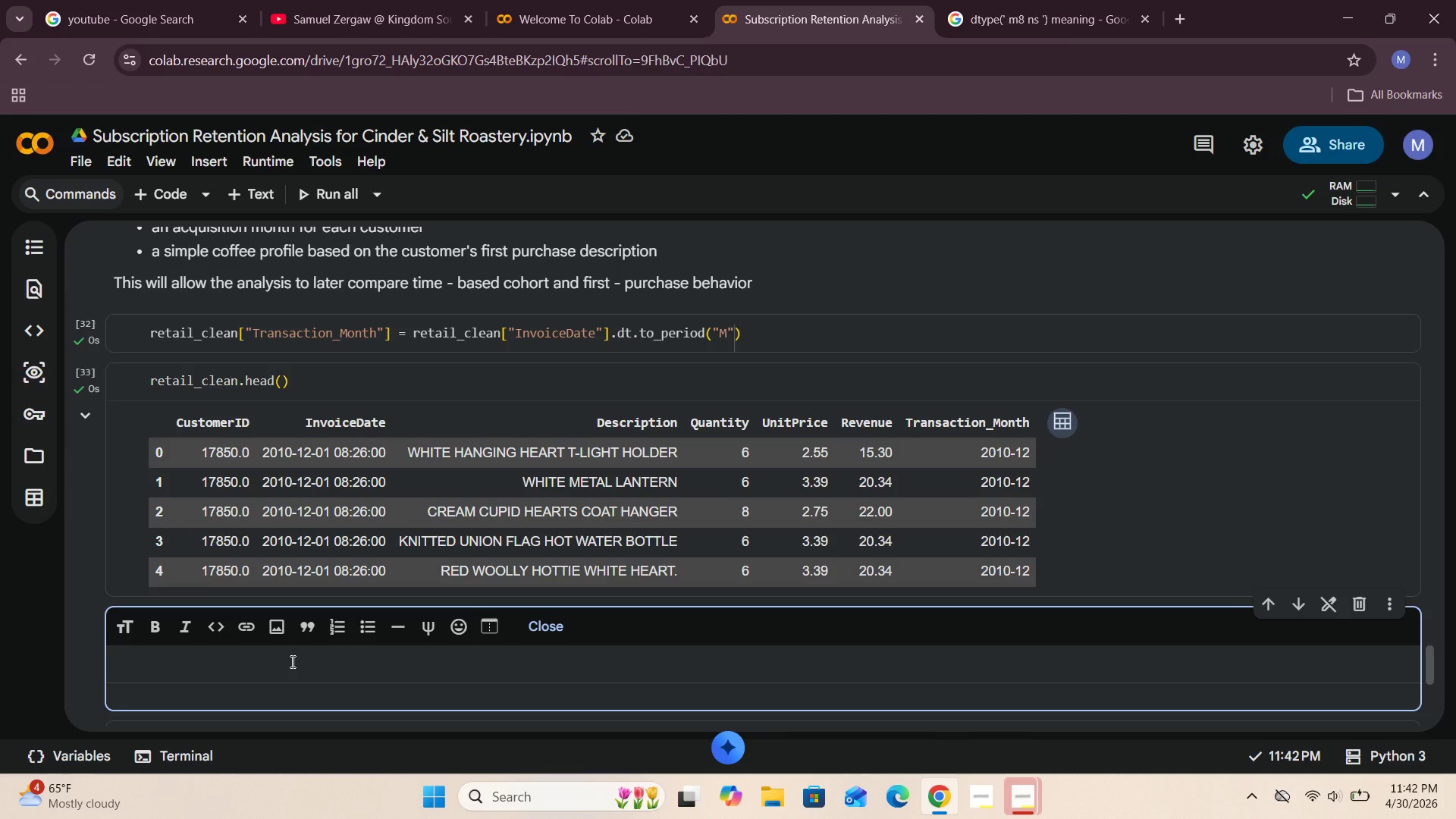 
type(So Next We need to find Customer's First Purchase Moonth)
key(Backspace)
key(Backspace)
key(Backspace)
key(Backspace)
type(nth)
 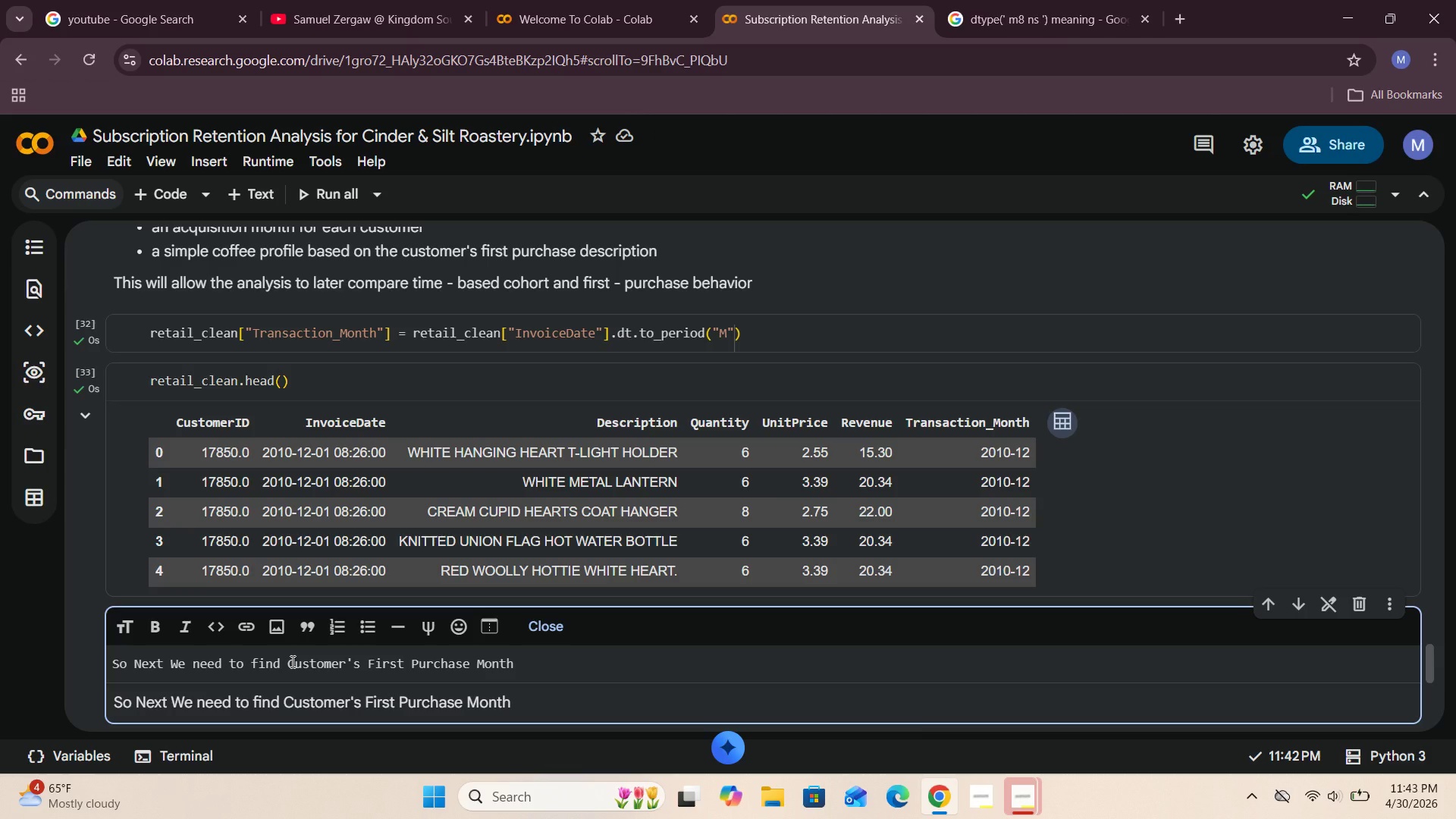 
key(ArrowRight)
 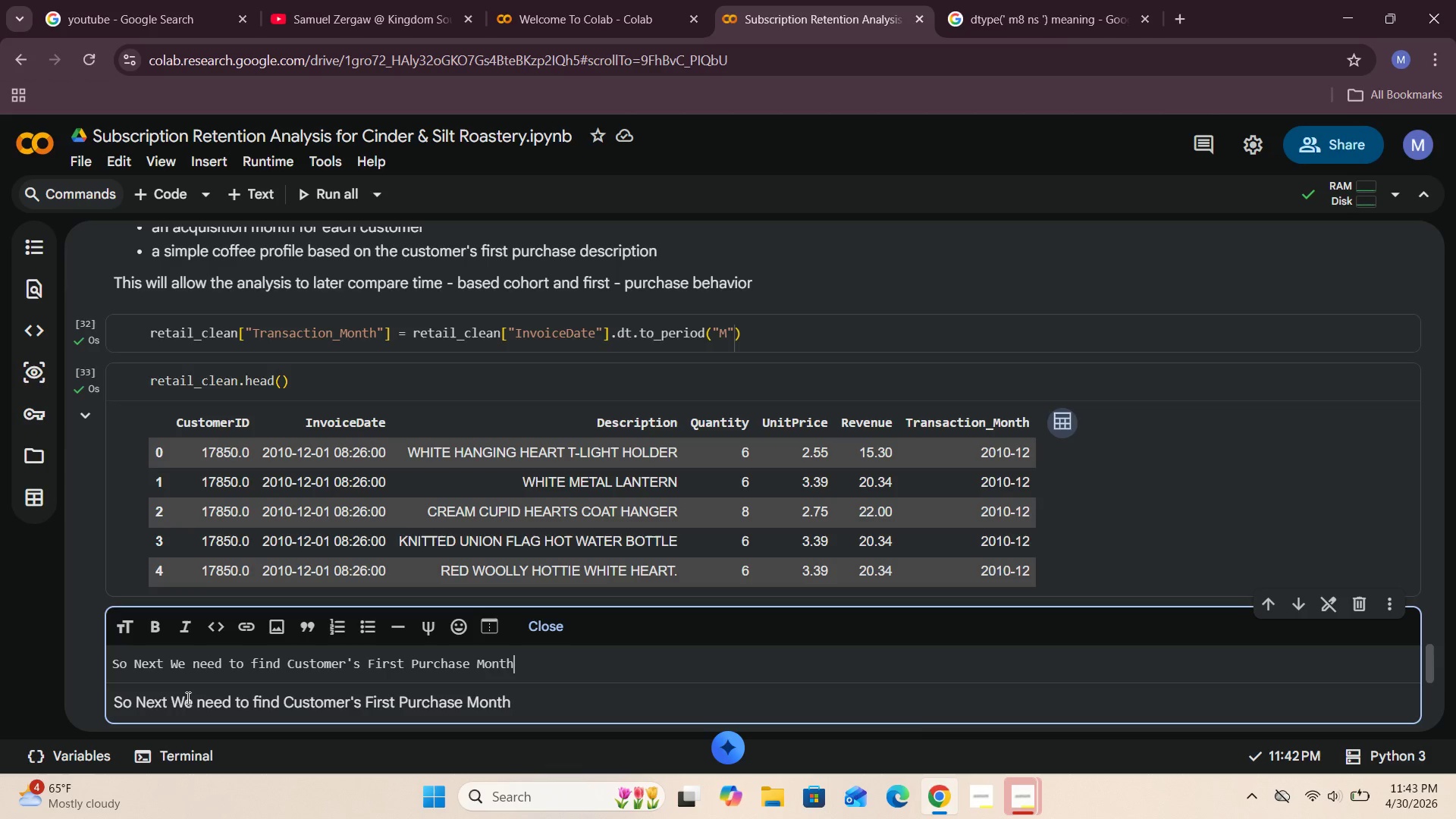 
wait(5.34)
 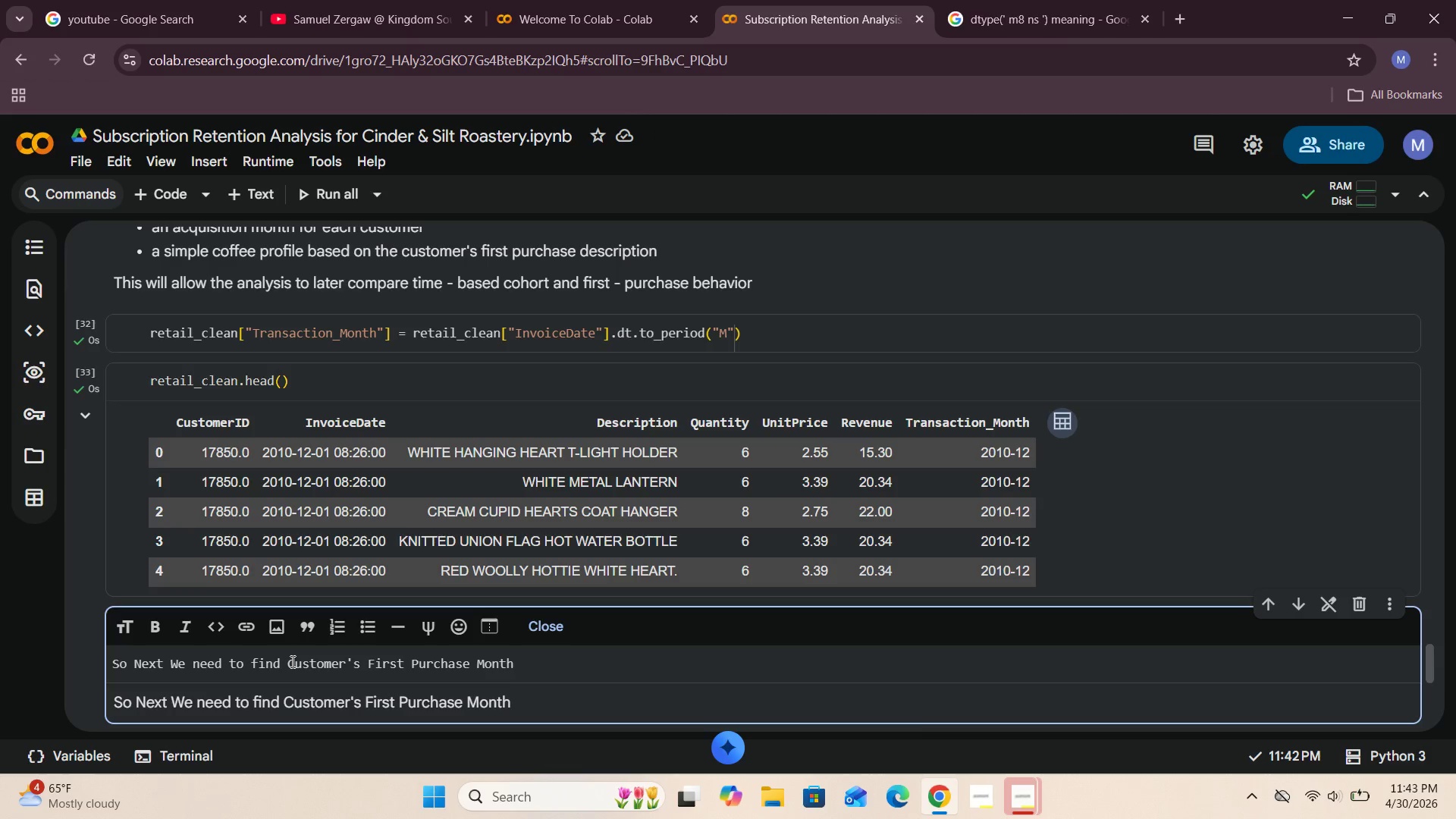 
left_click([115, 665])
 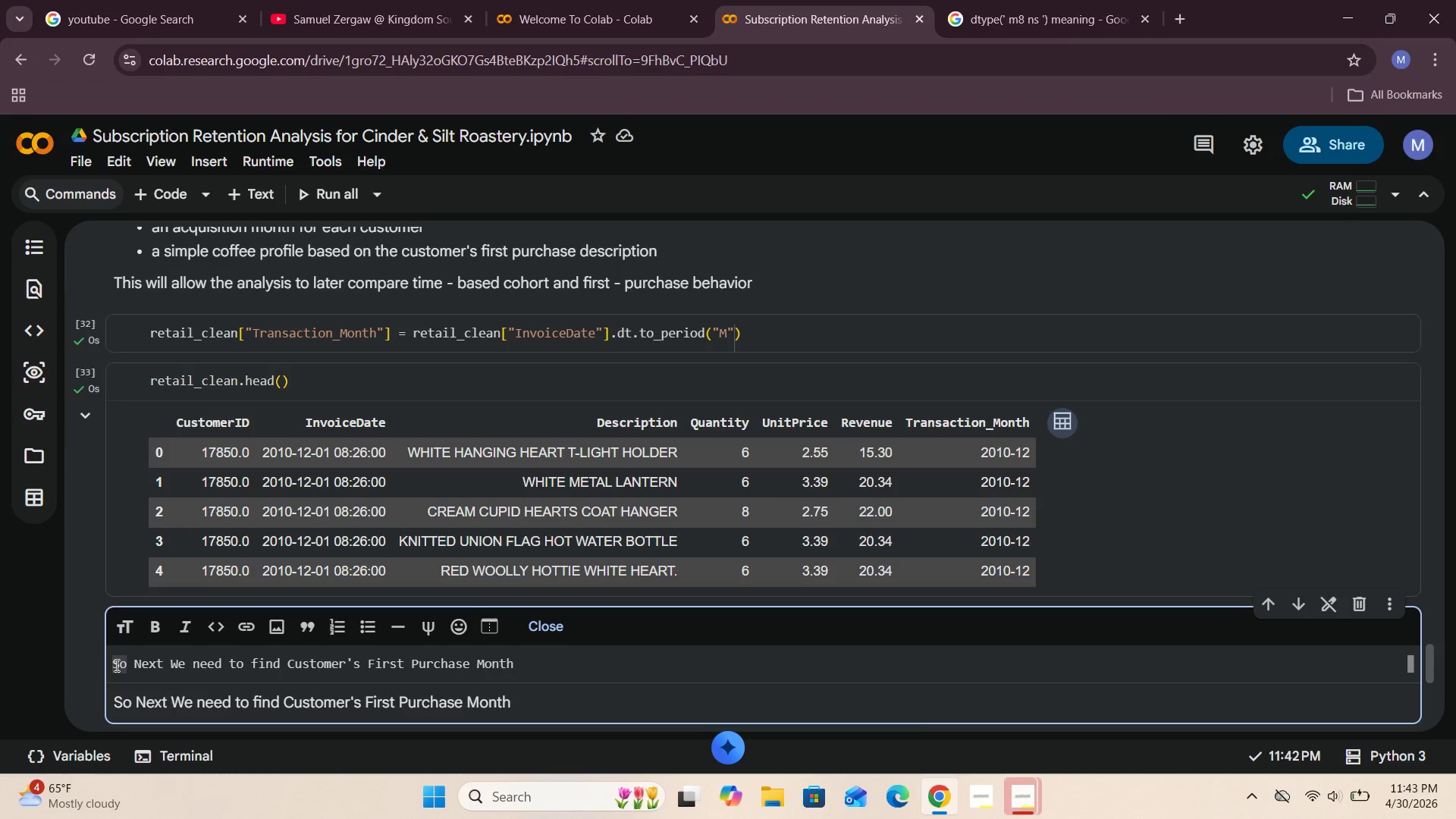 
type(### )
 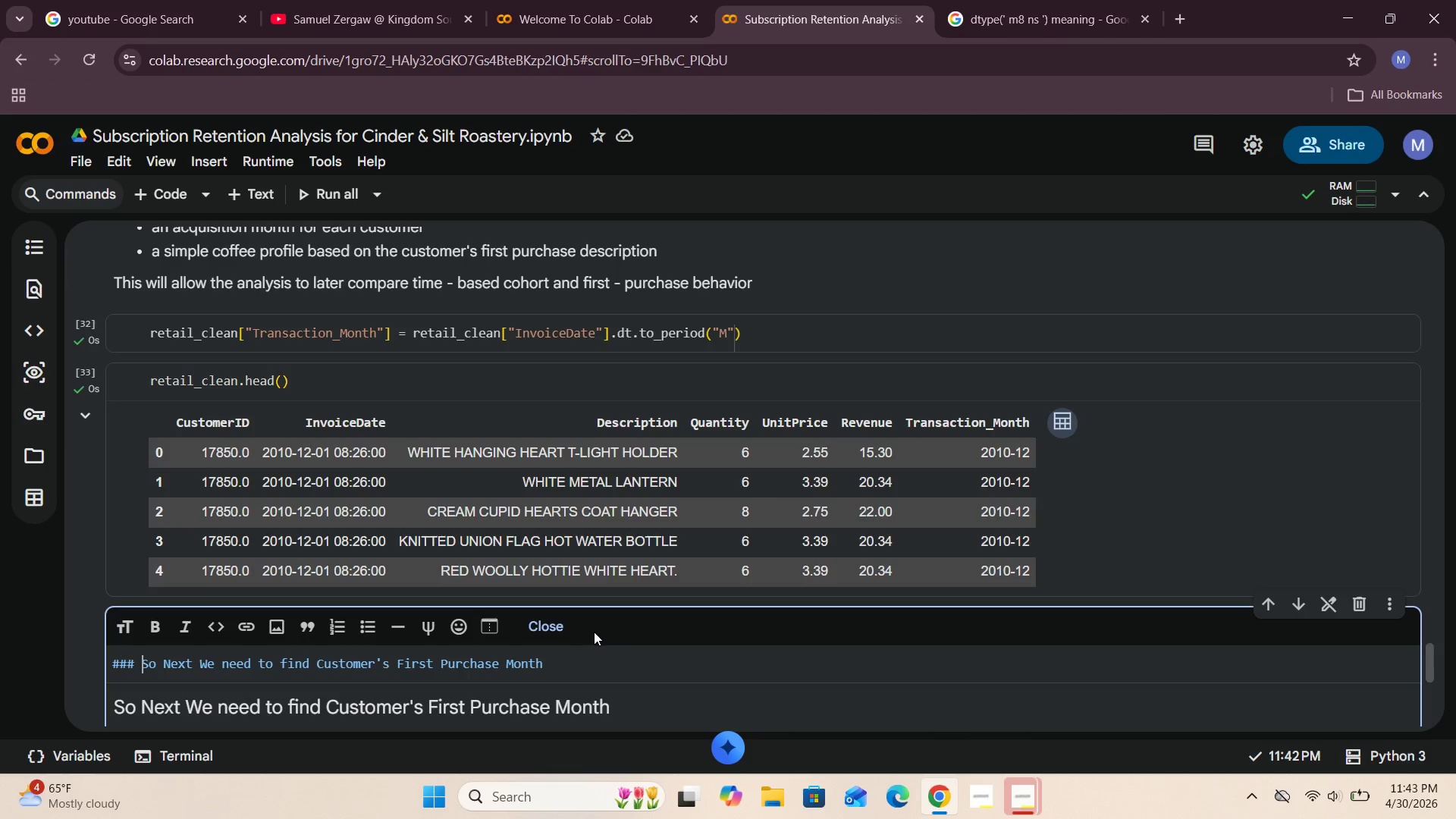 
left_click([558, 630])
 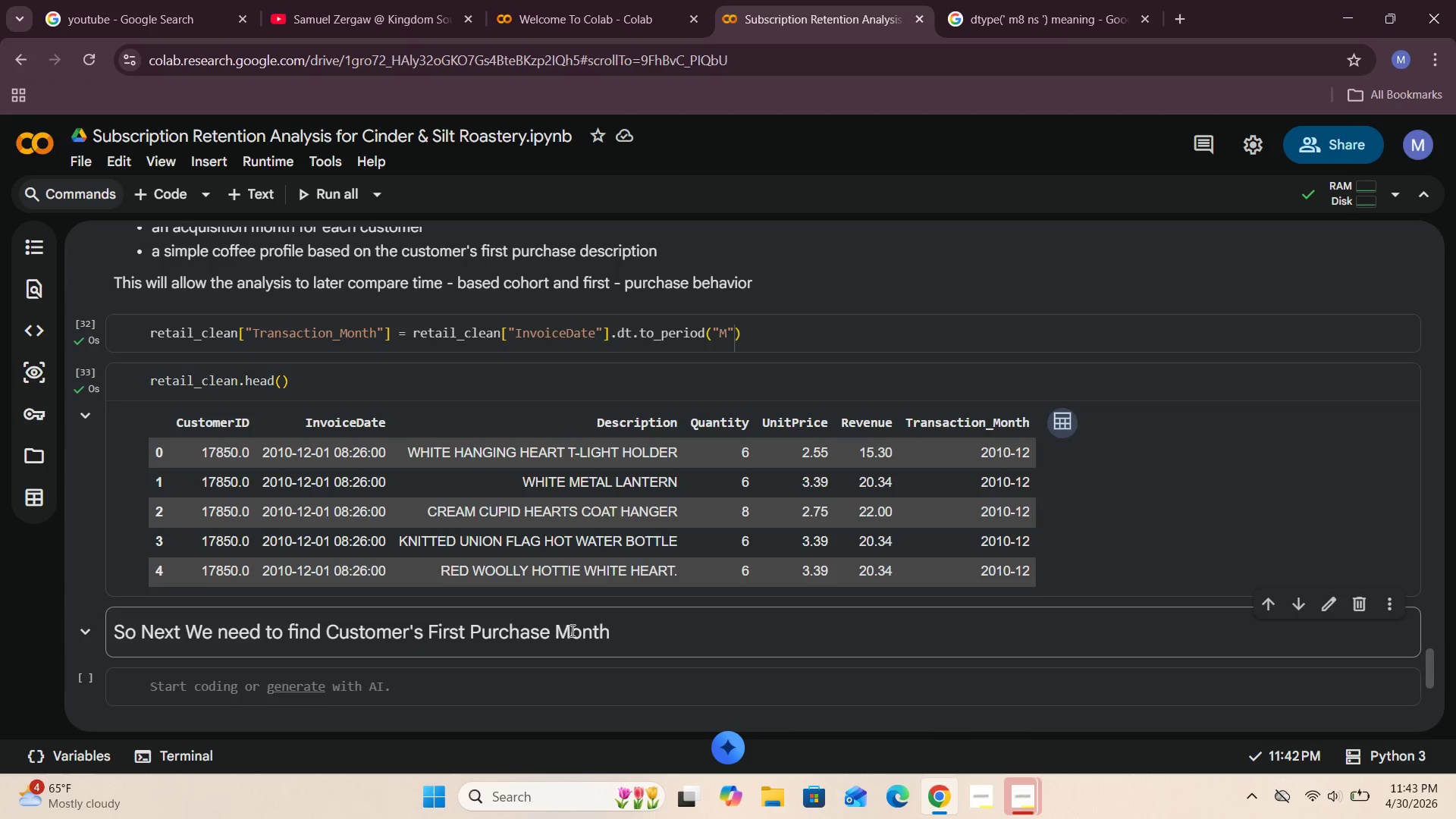 
scroll: coordinate [577, 630], scroll_direction: down, amount: 3.0
 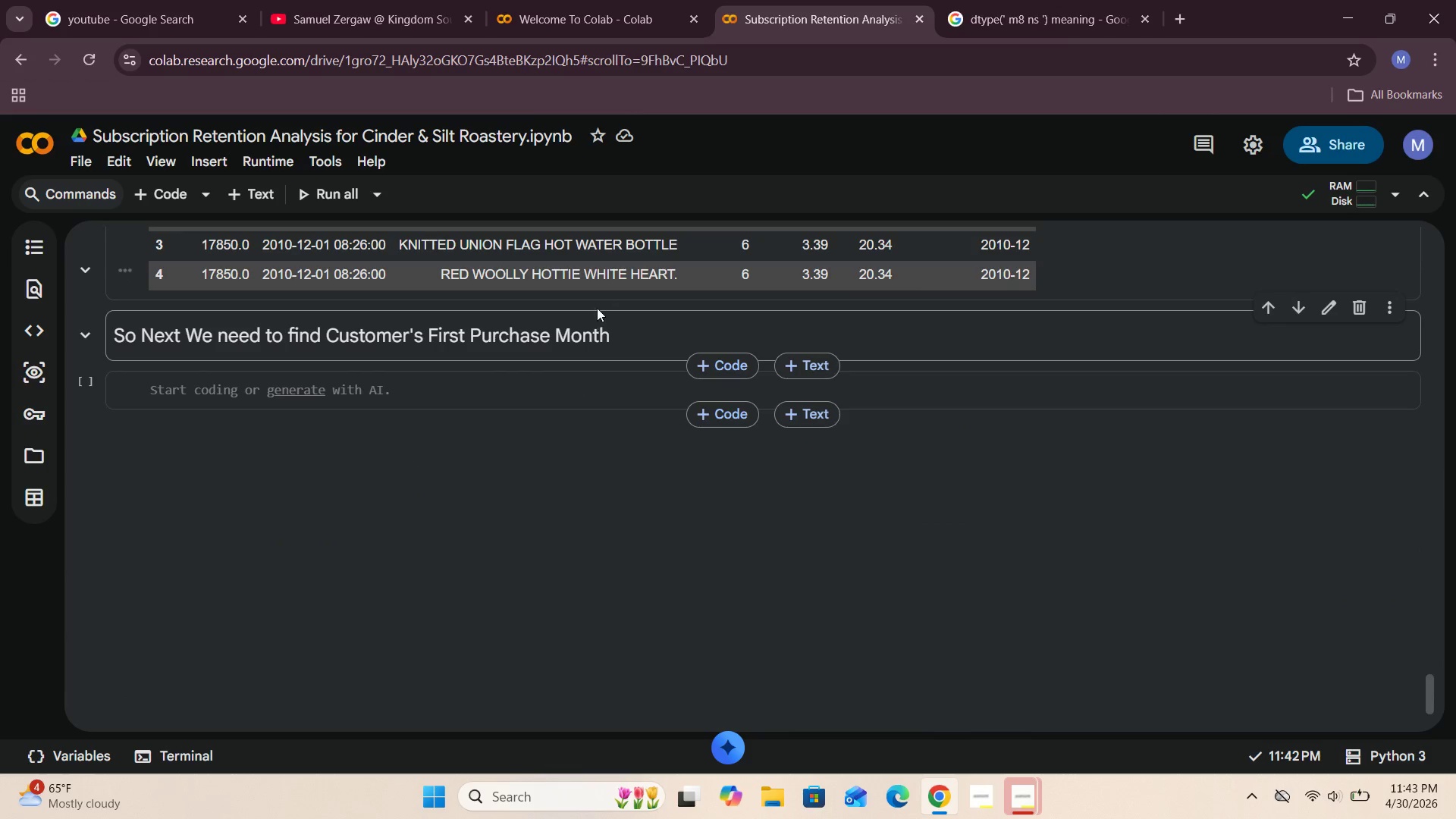 
left_click([632, 331])
 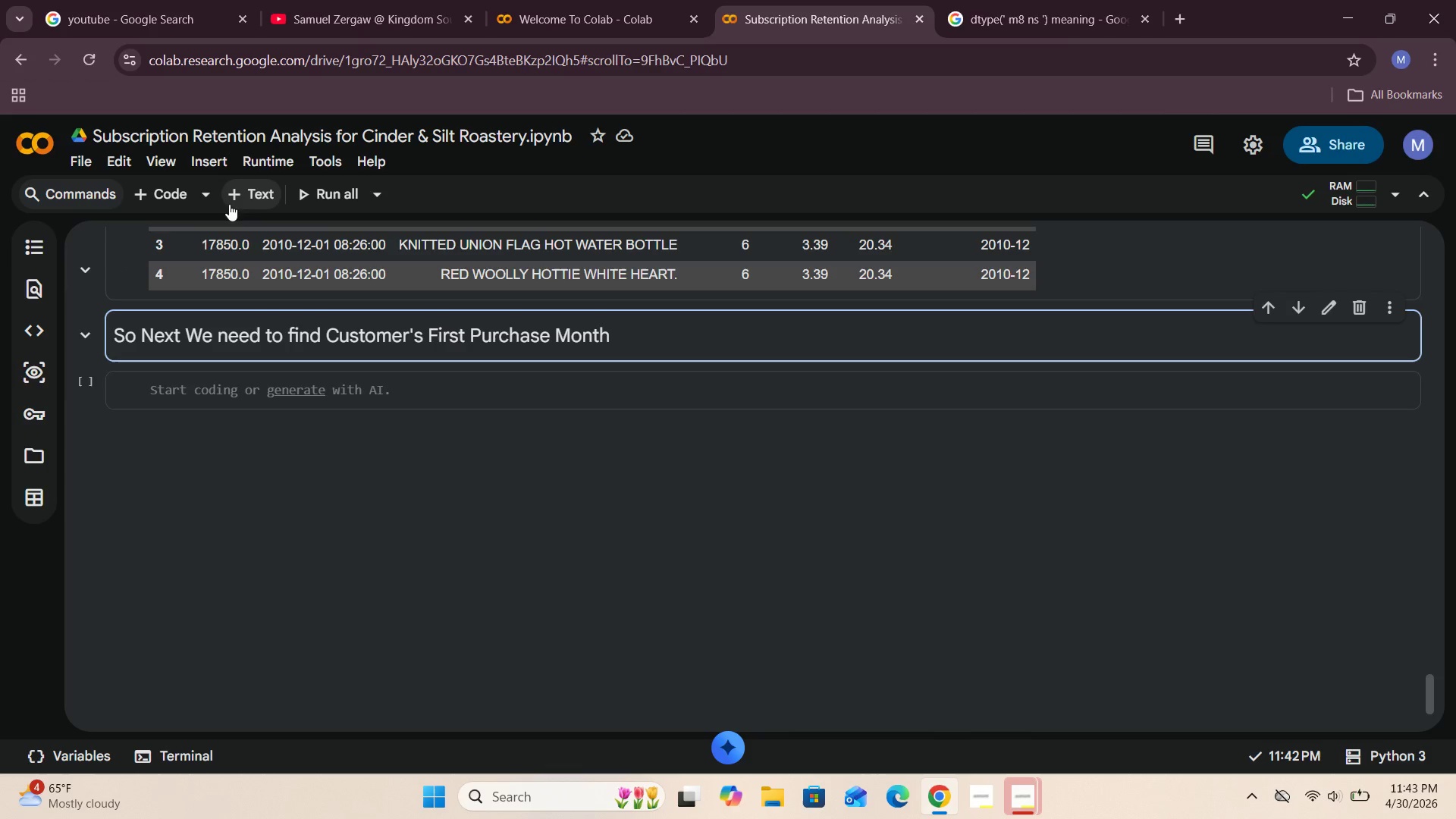 
left_click([251, 199])
 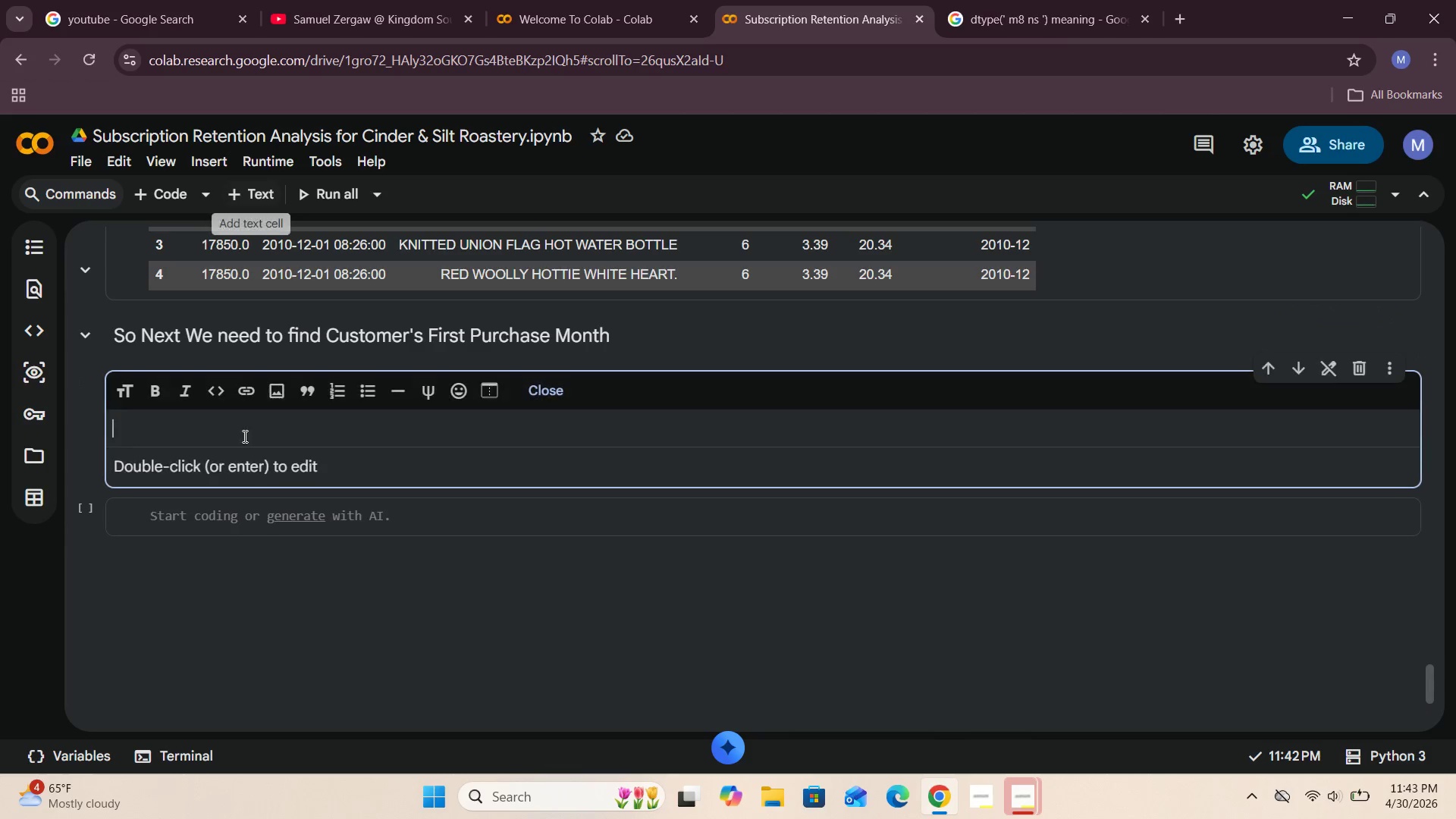 
left_click([228, 438])
 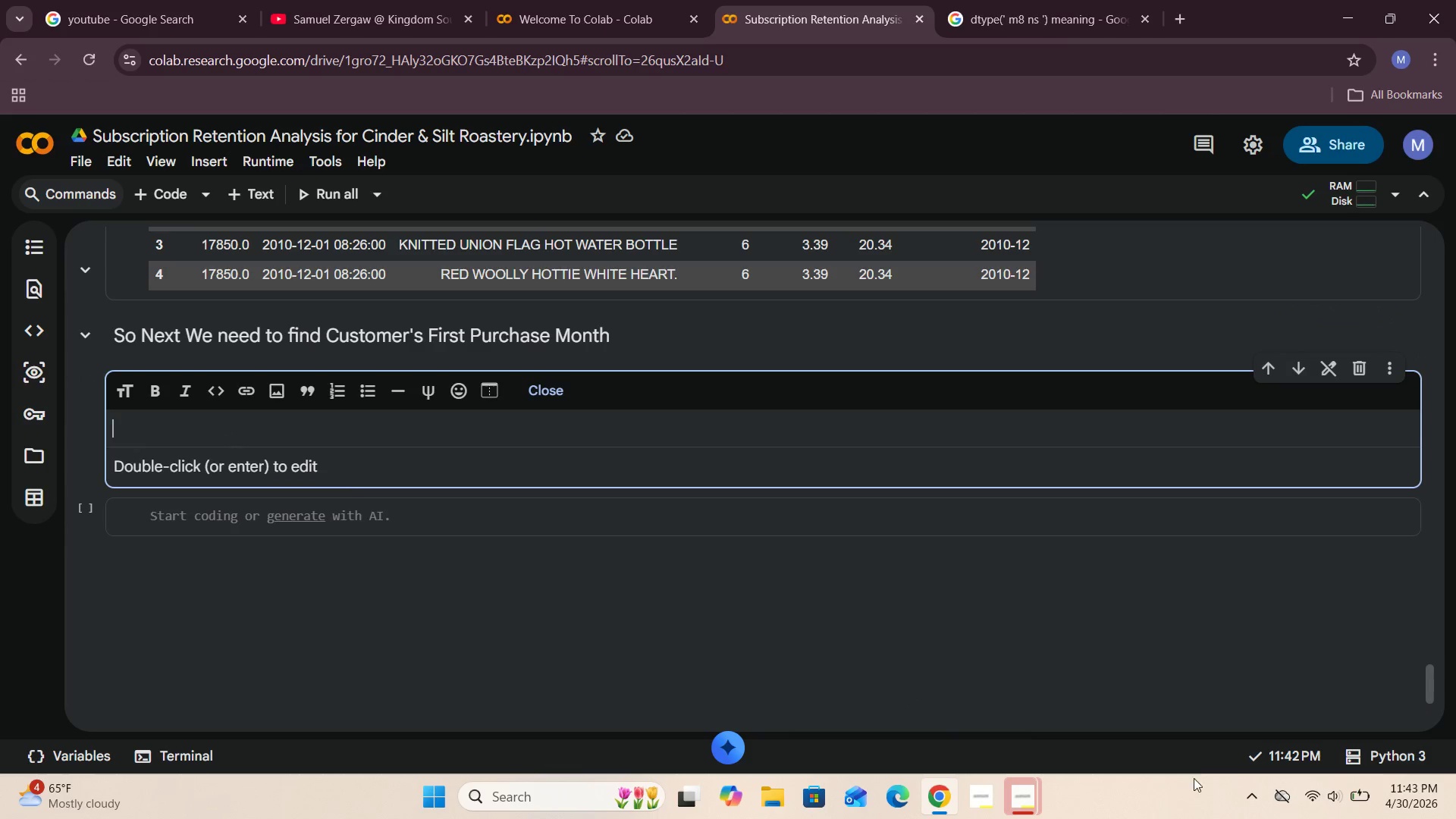 
wait(6.08)
 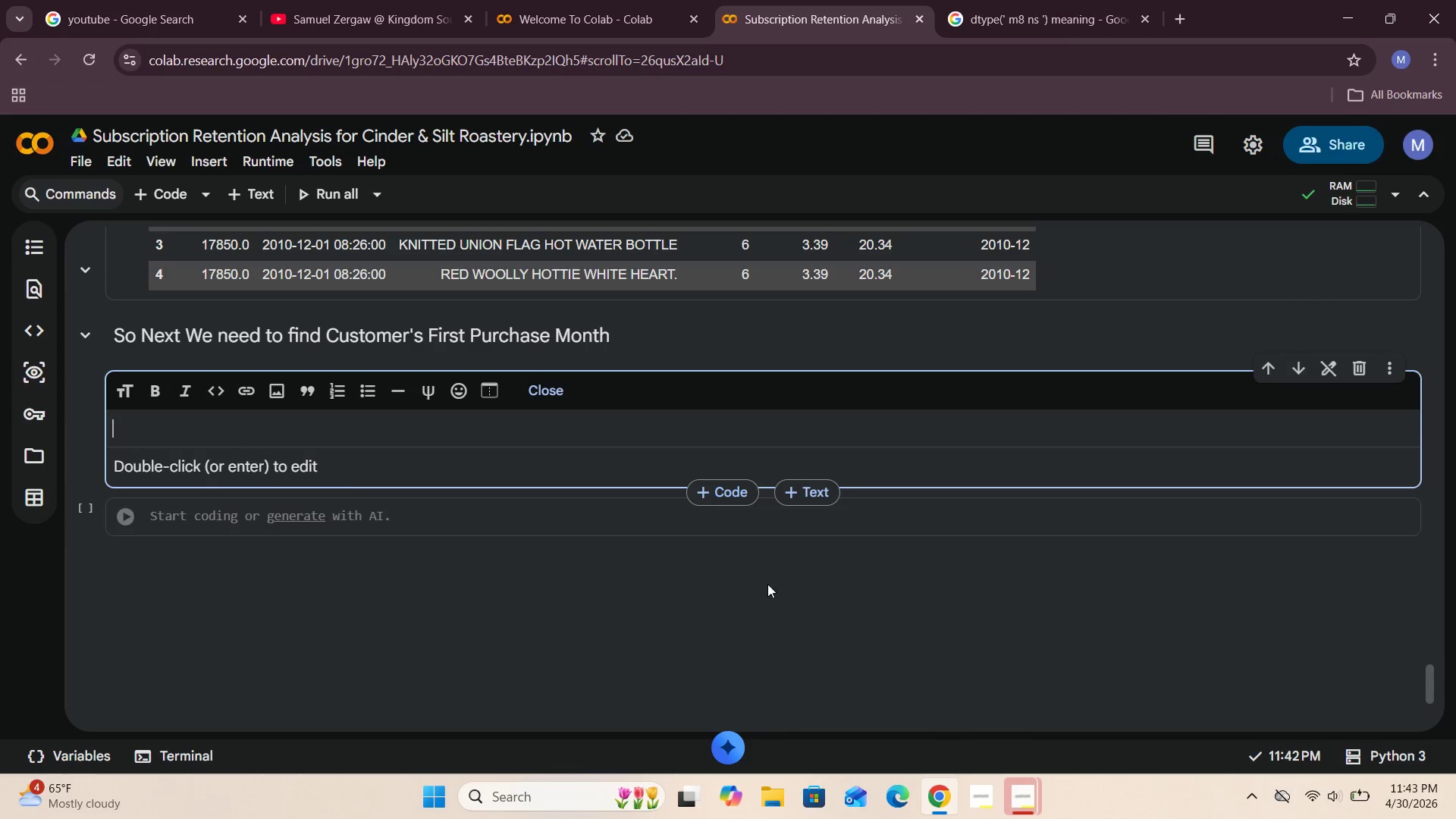 
left_click([978, 708])